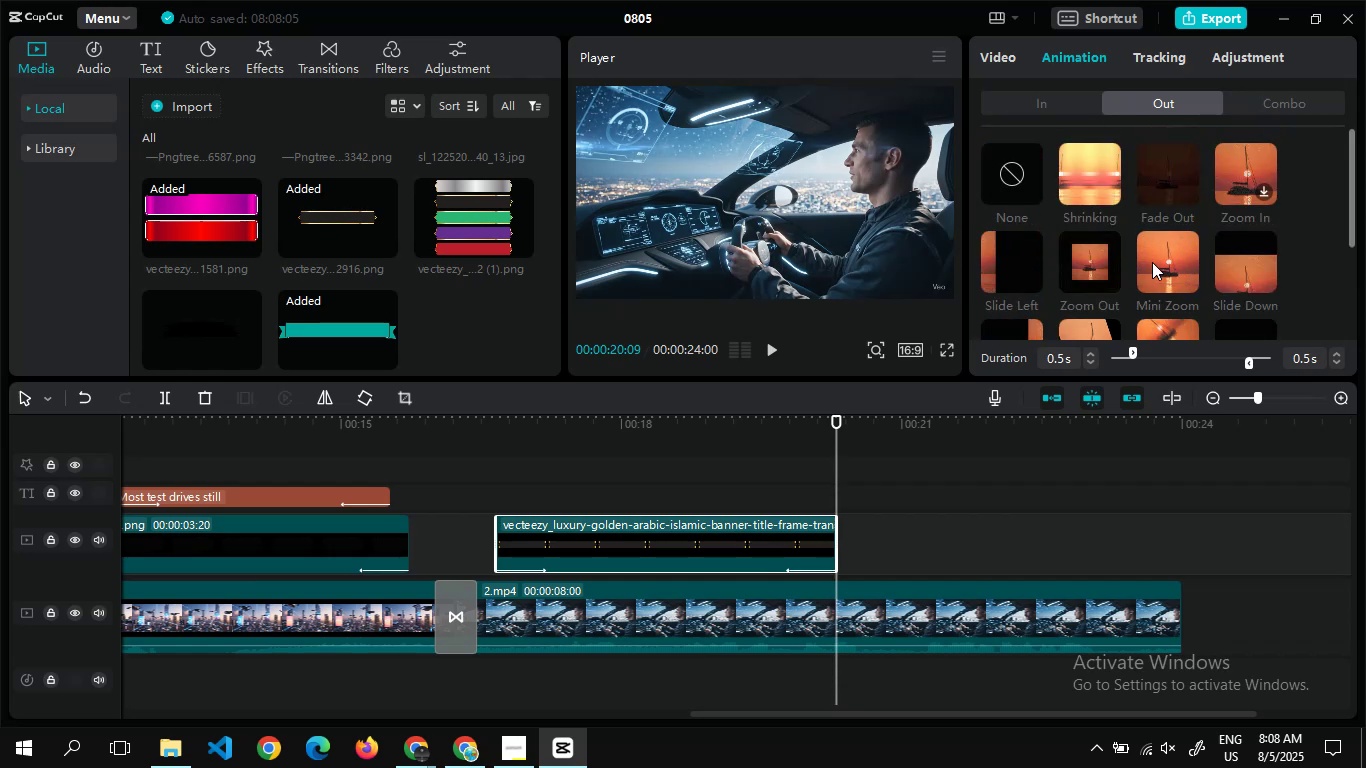 
wait(5.04)
 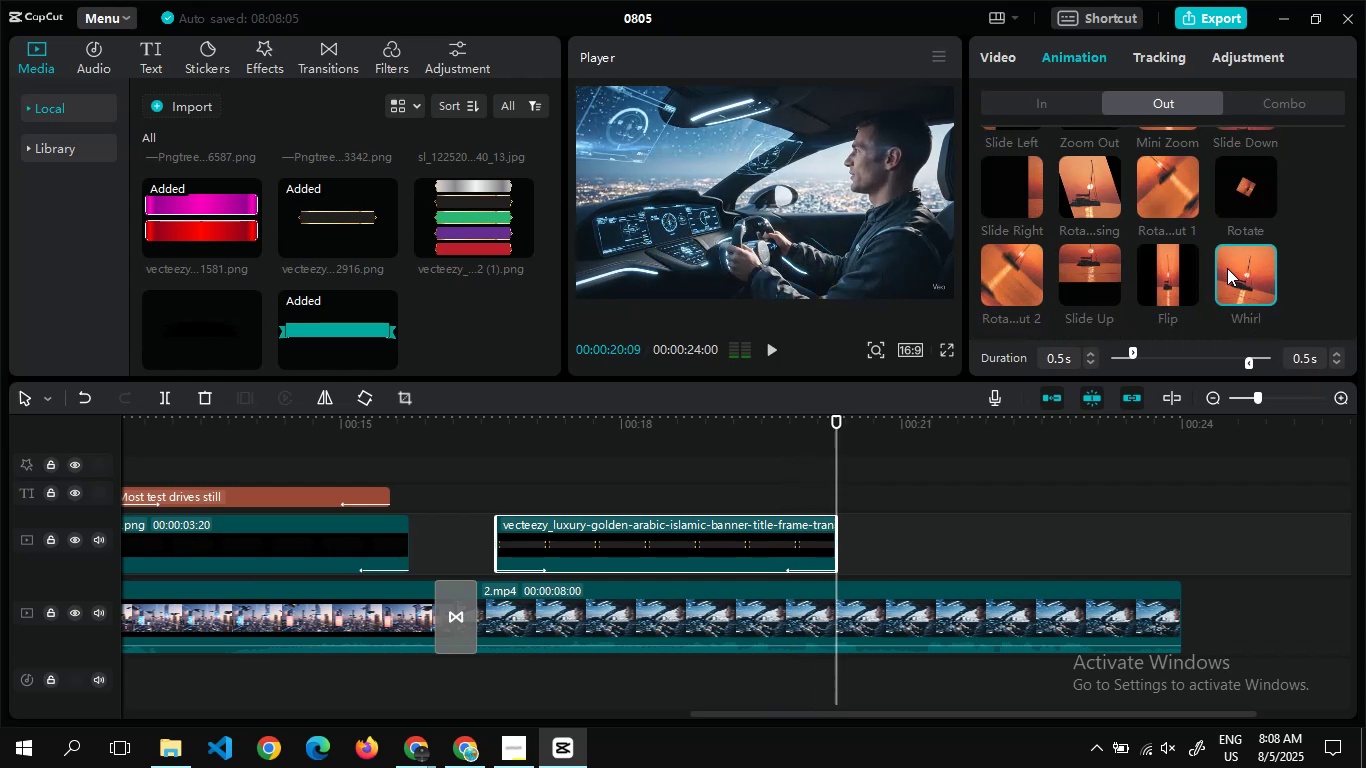 
left_click([1007, 253])
 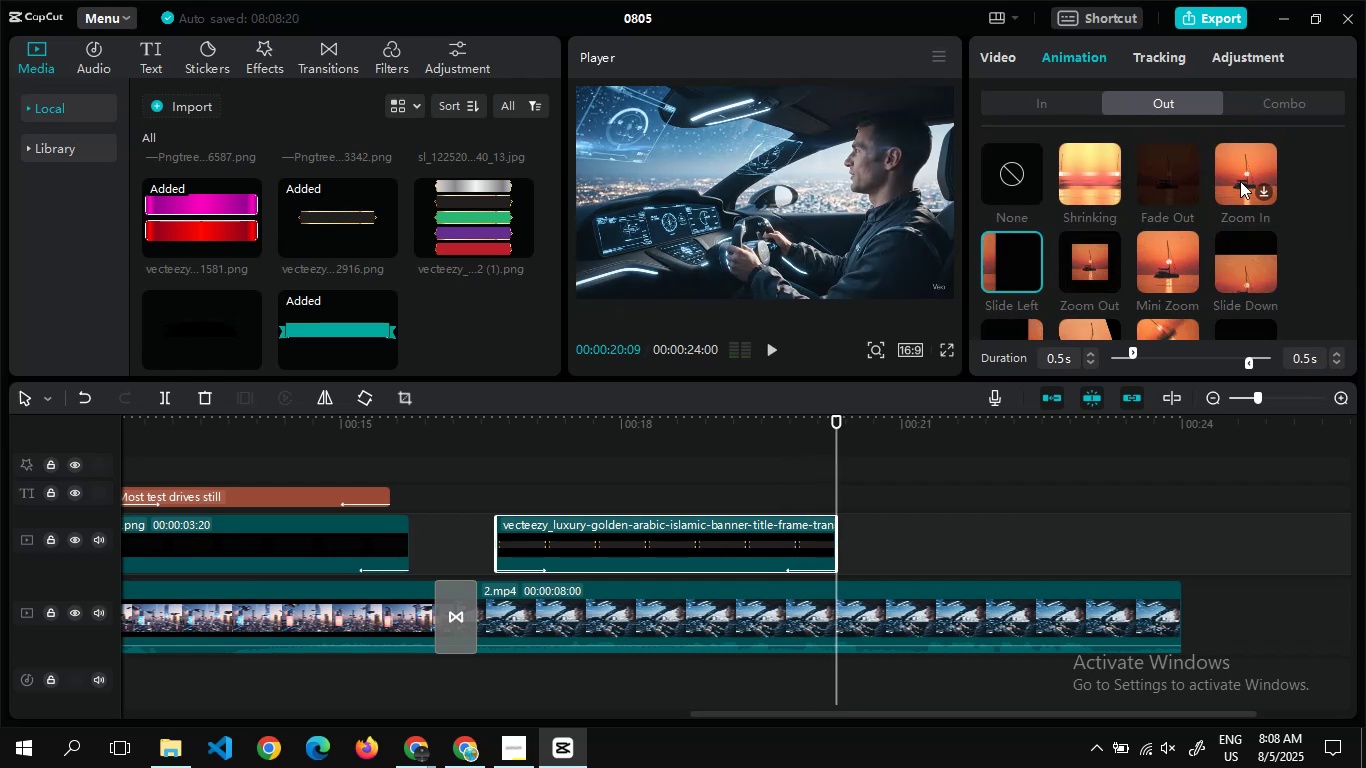 
left_click([1161, 193])
 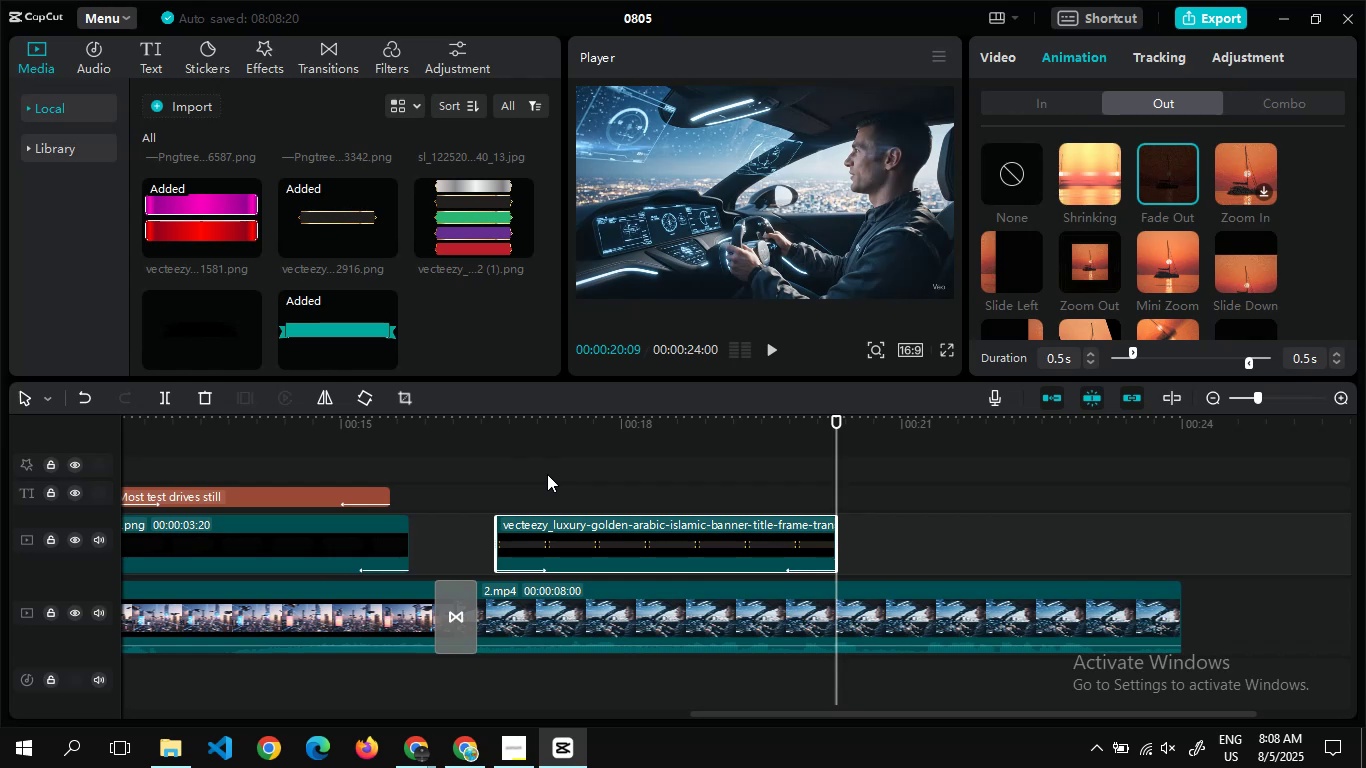 
double_click([532, 474])
 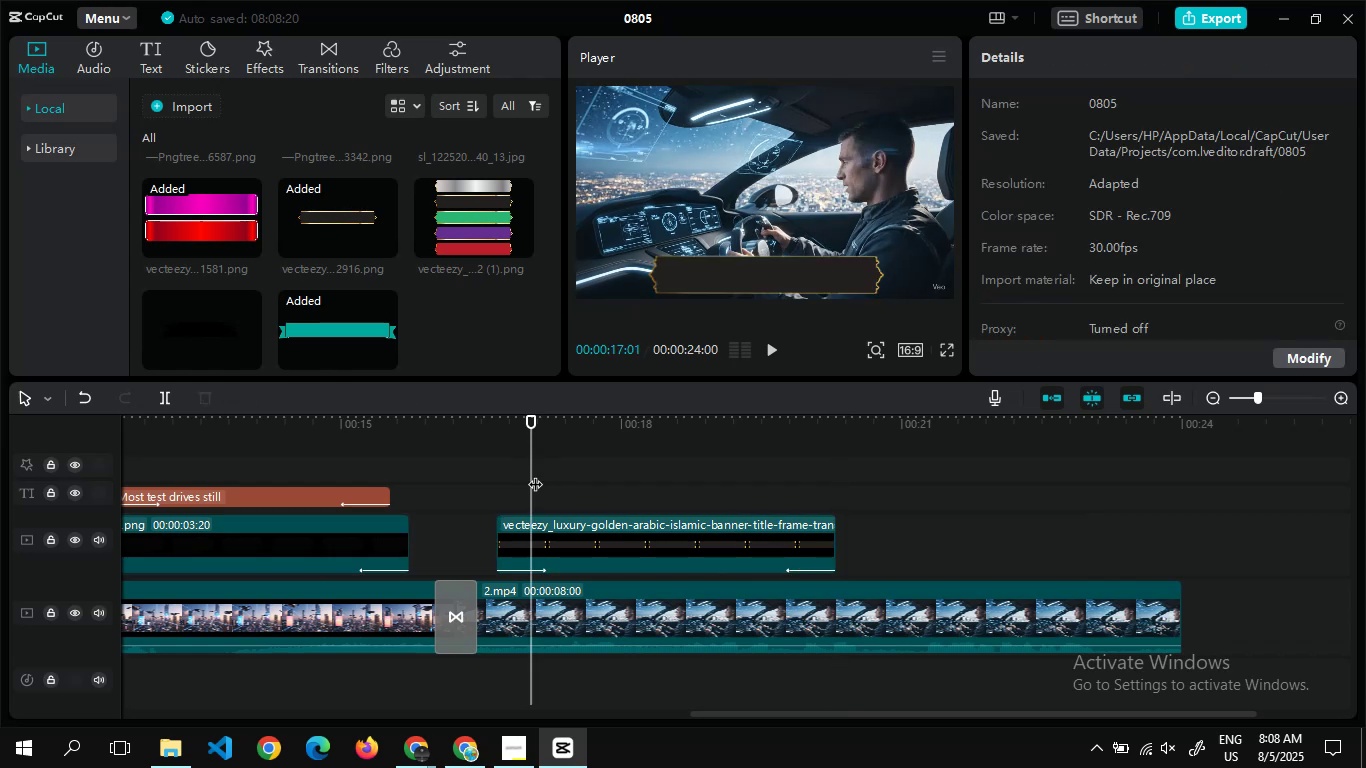 
double_click([535, 474])
 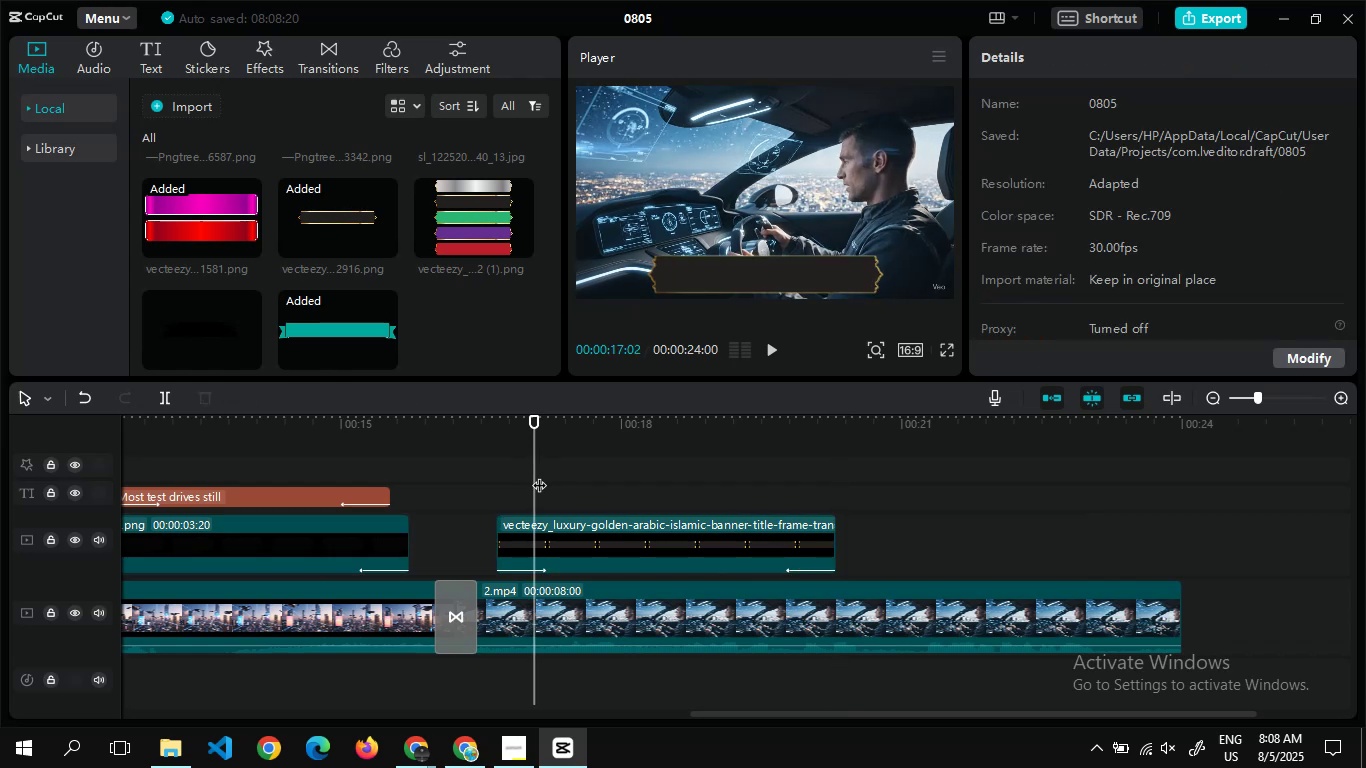 
double_click([539, 475])
 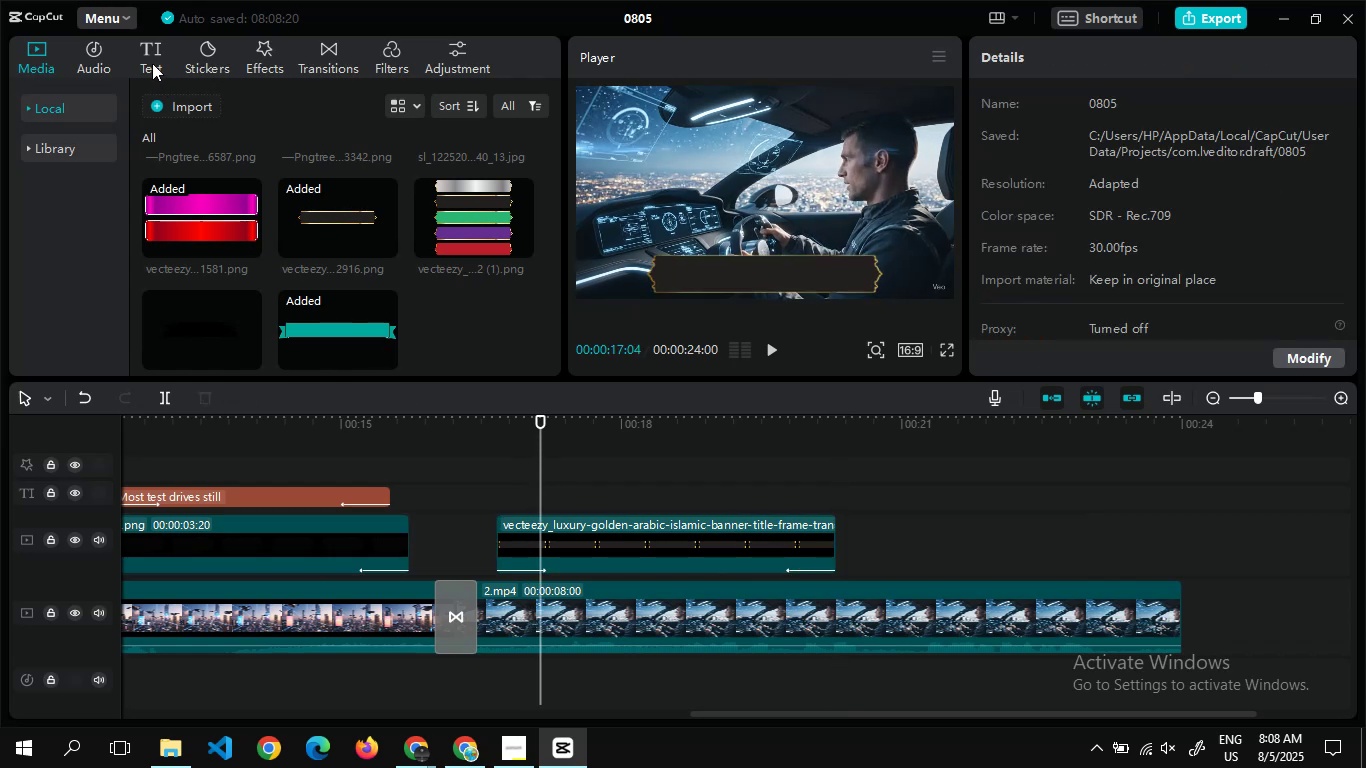 
left_click([149, 59])
 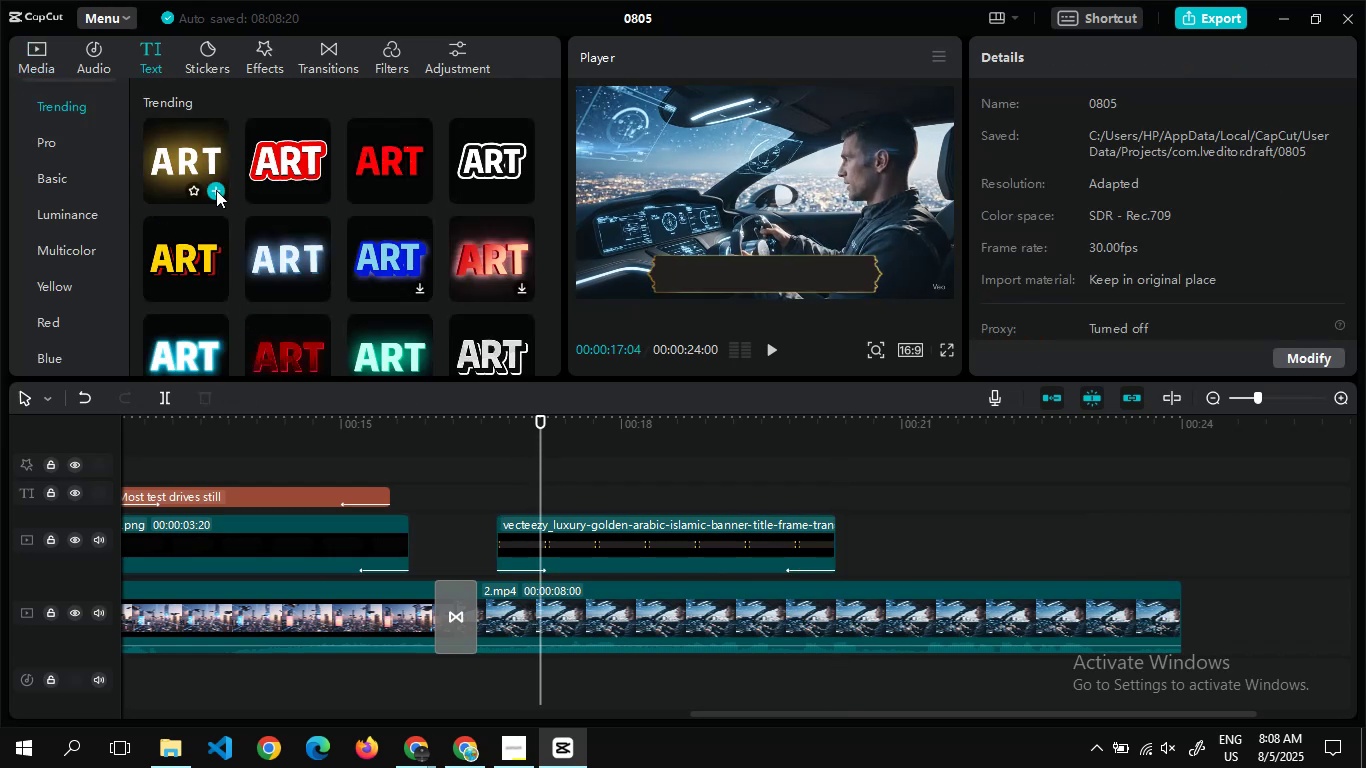 
left_click([216, 190])
 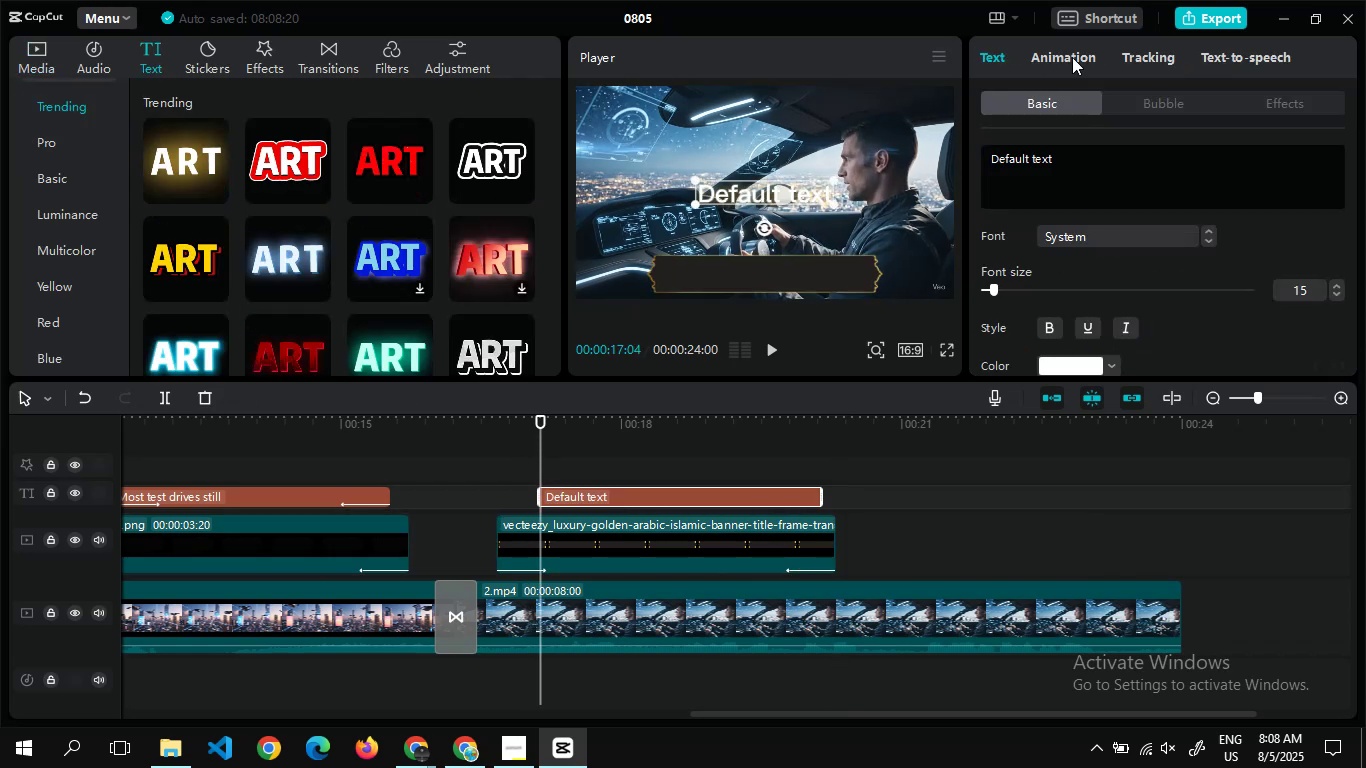 
left_click([1072, 47])
 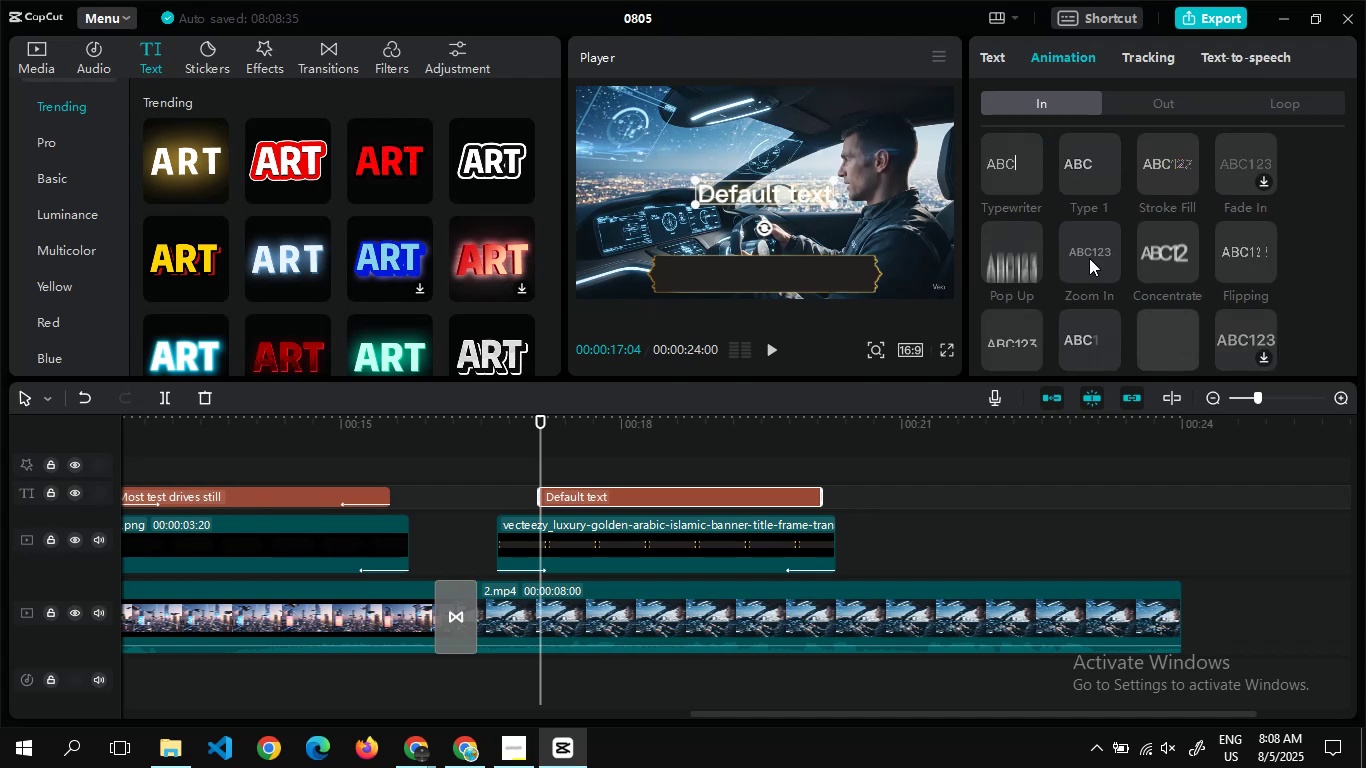 
left_click([1089, 258])
 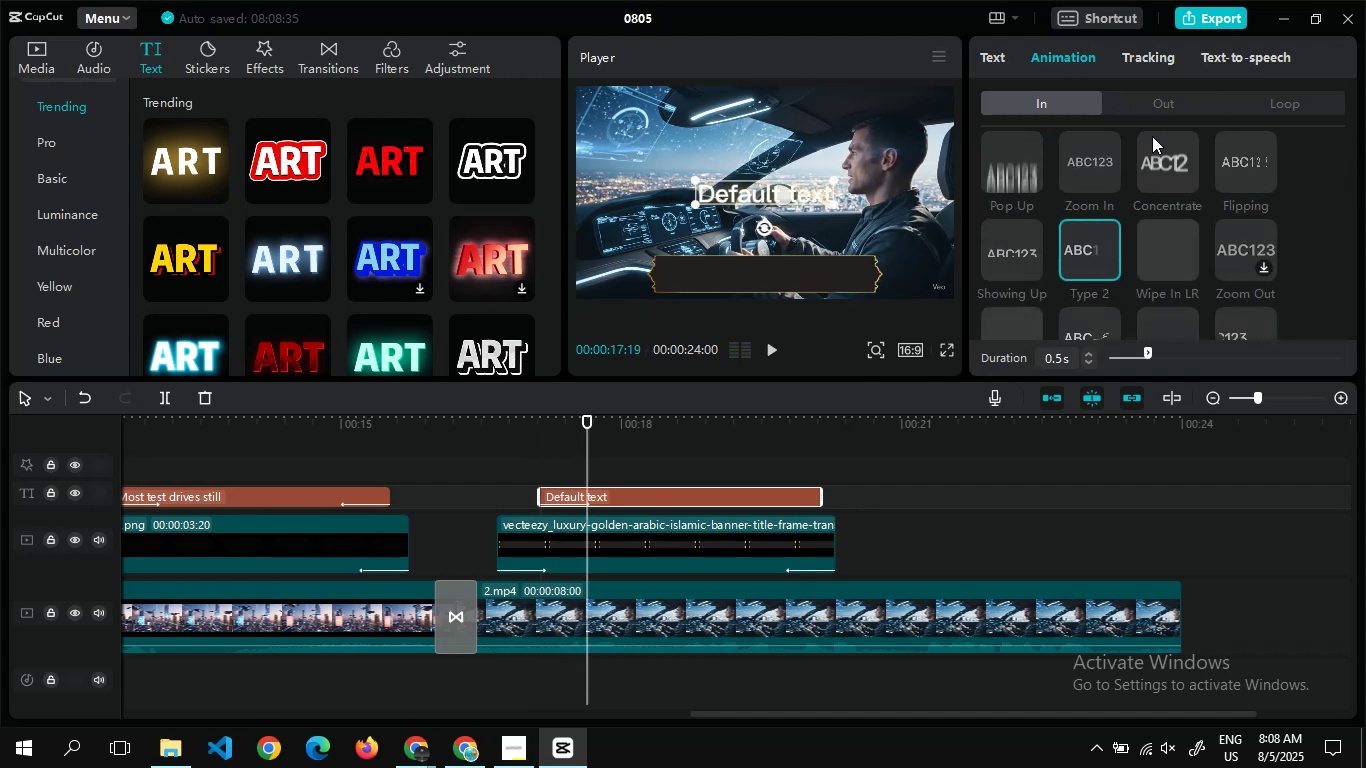 
left_click([1156, 101])
 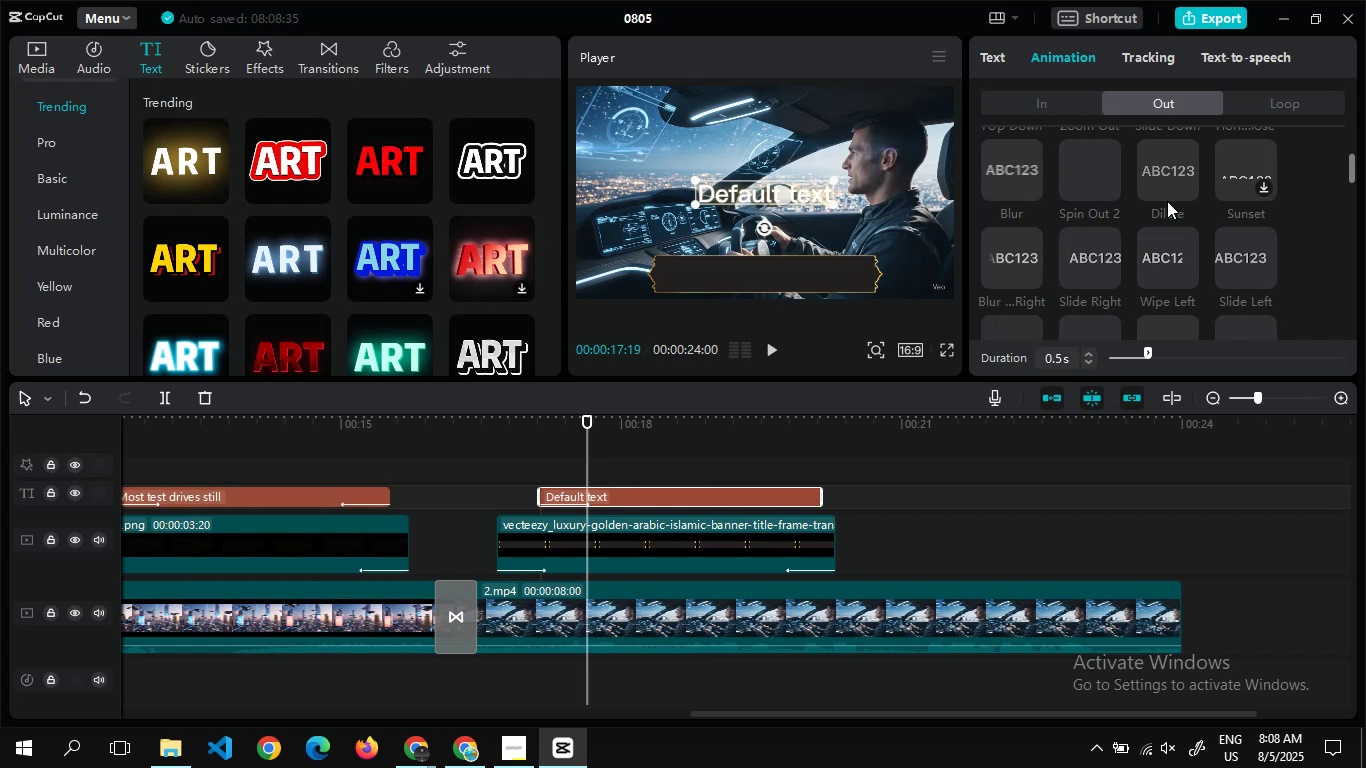 
left_click([1163, 170])
 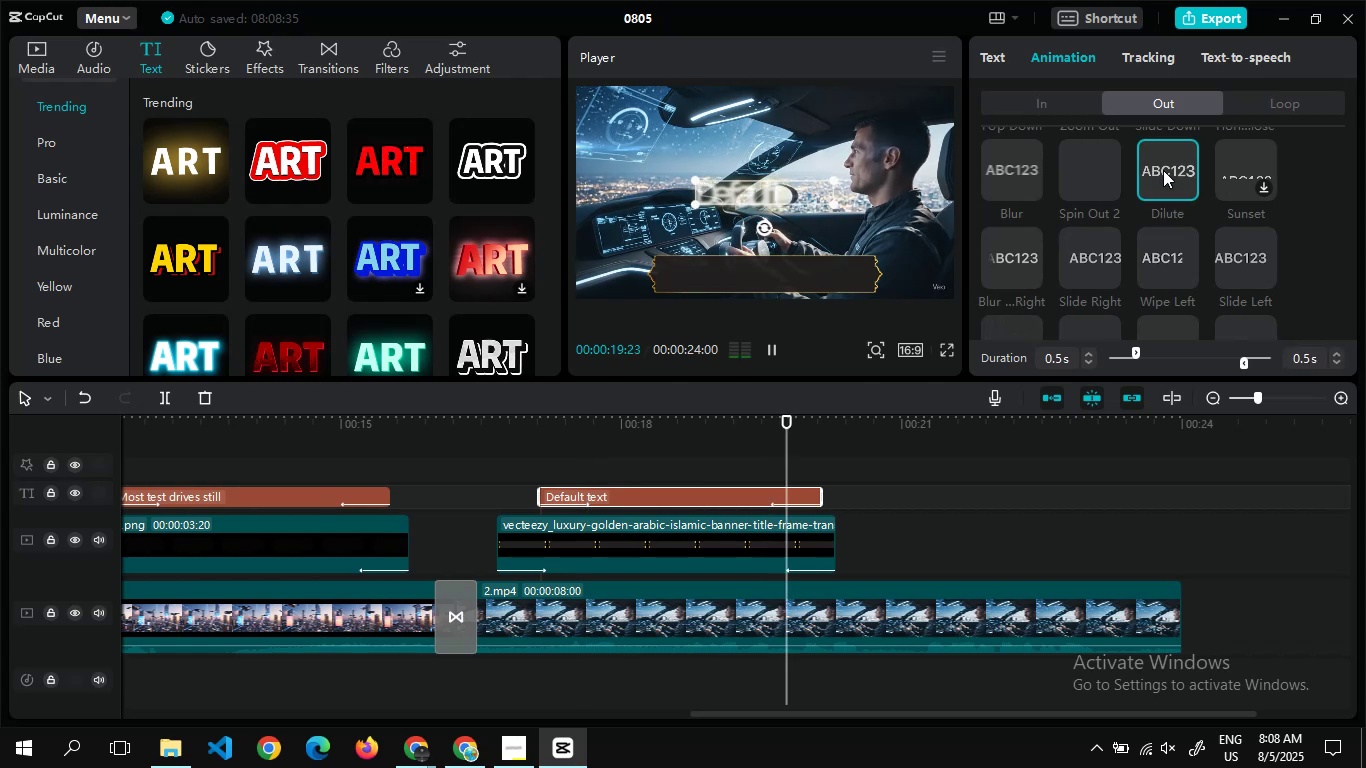 
left_click([1163, 170])
 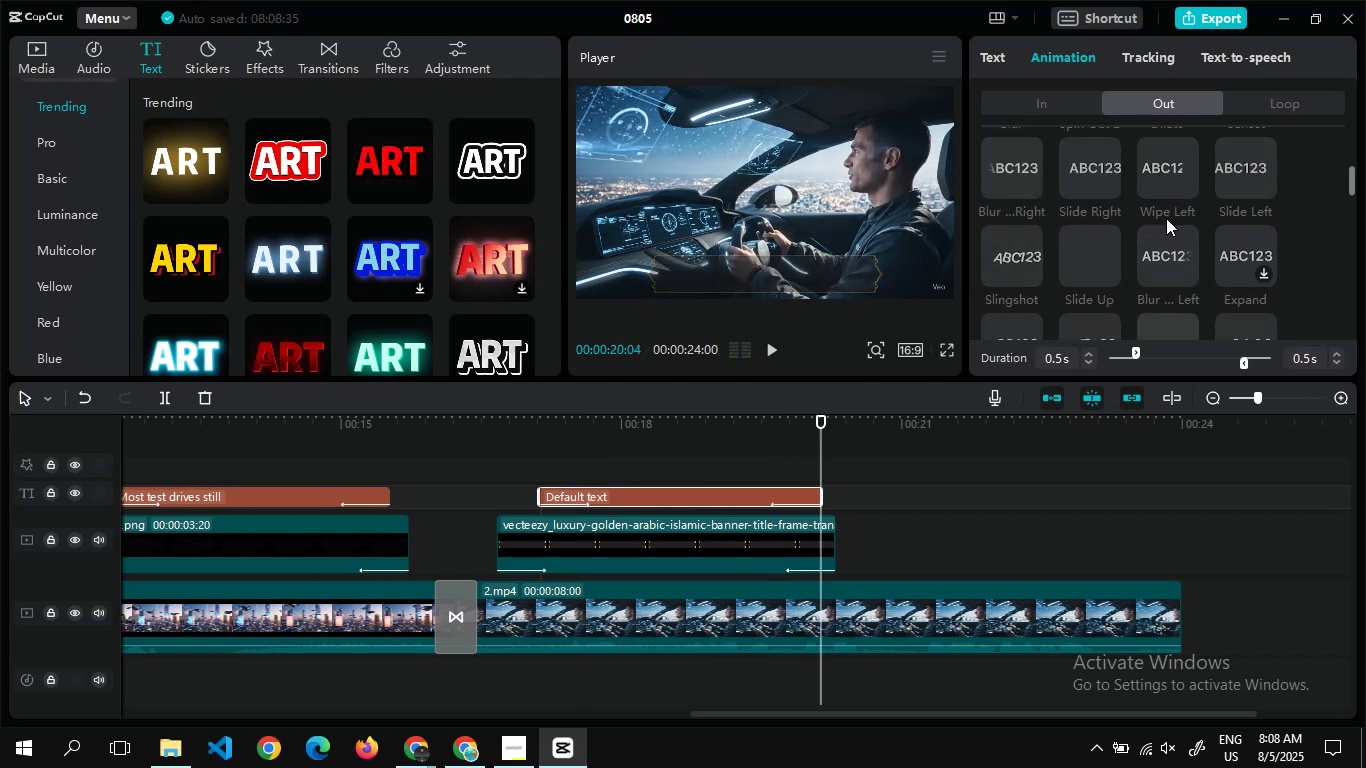 
left_click([1164, 253])
 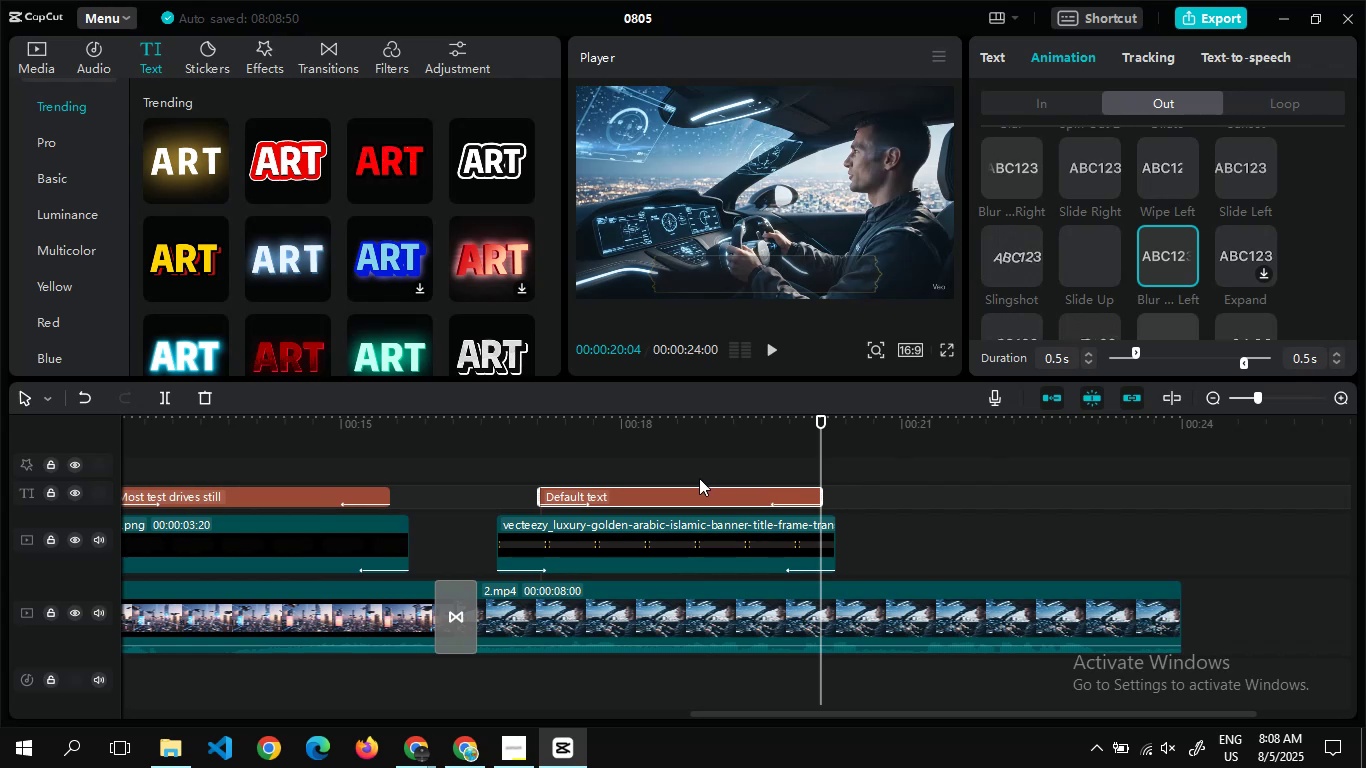 
wait(7.88)
 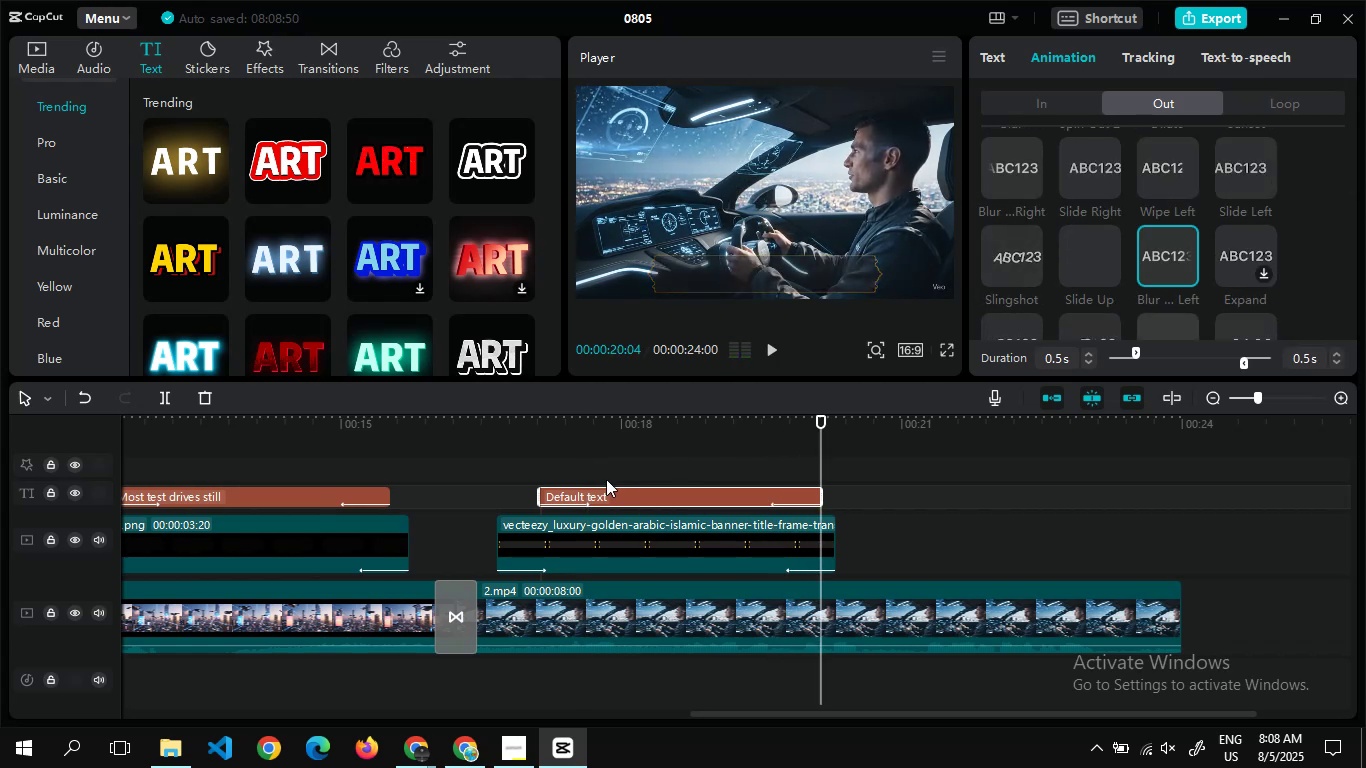 
double_click([607, 493])
 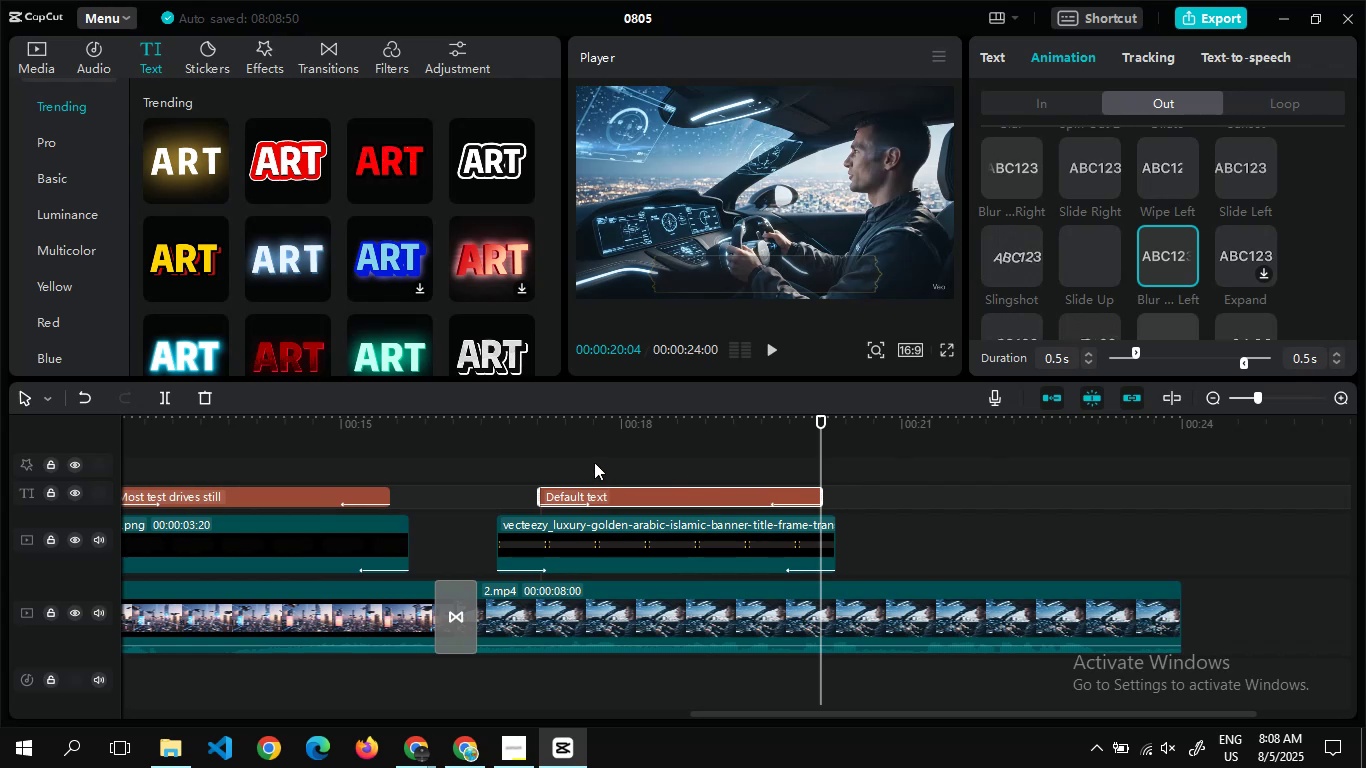 
double_click([594, 462])
 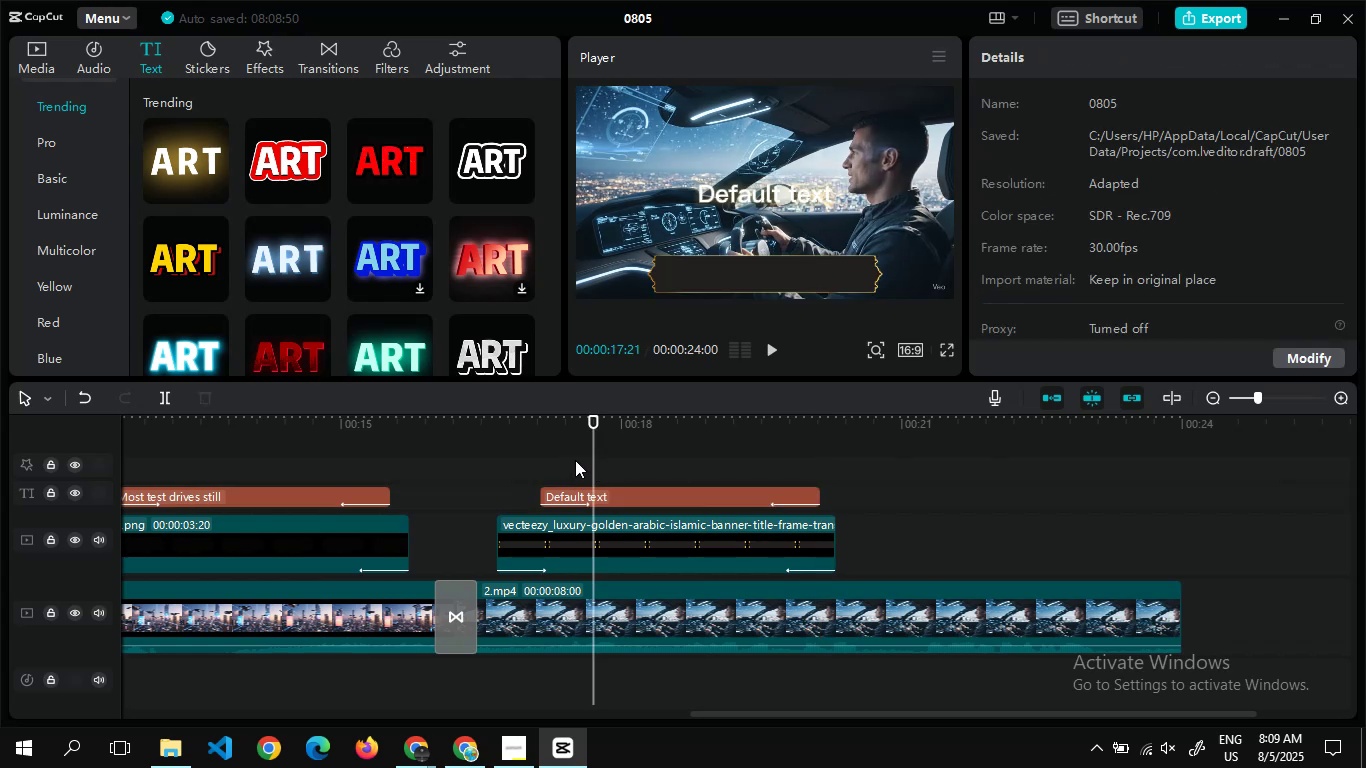 
double_click([575, 459])
 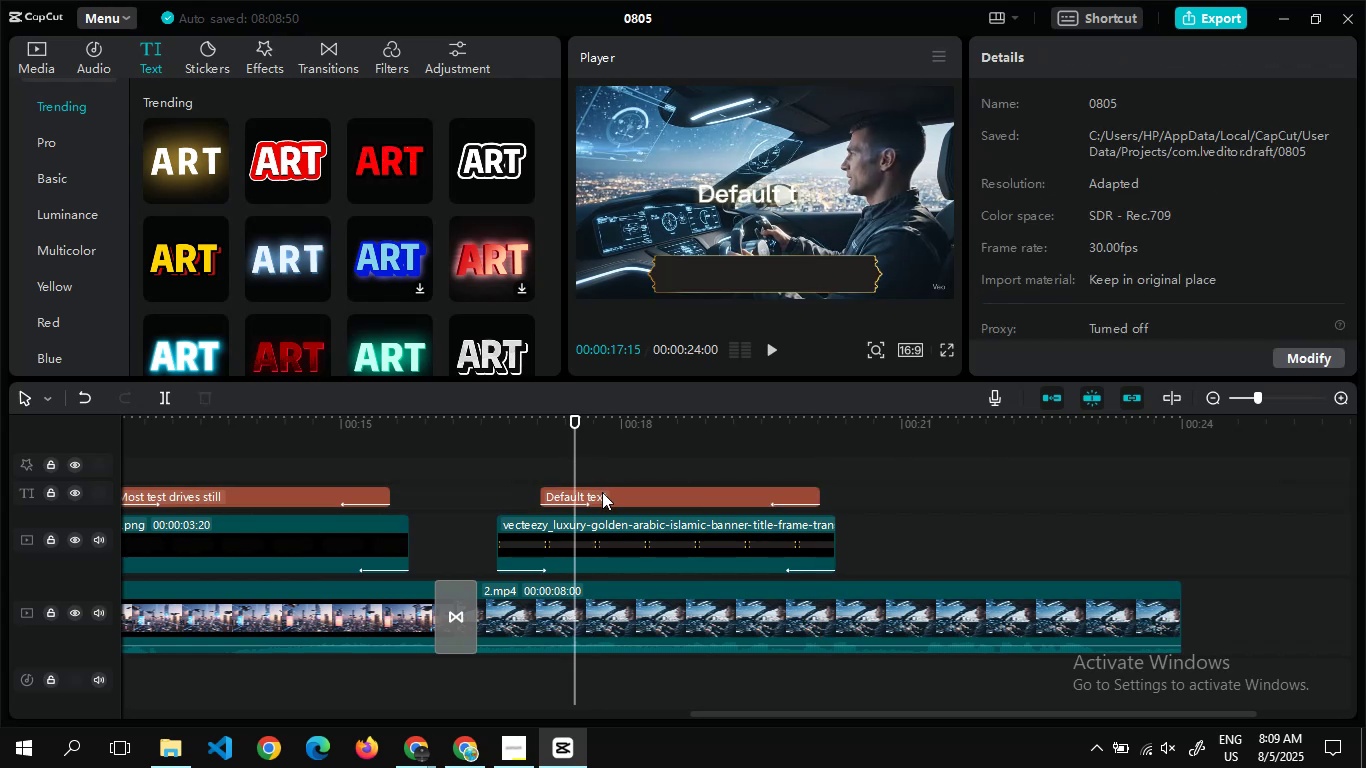 
left_click([602, 492])
 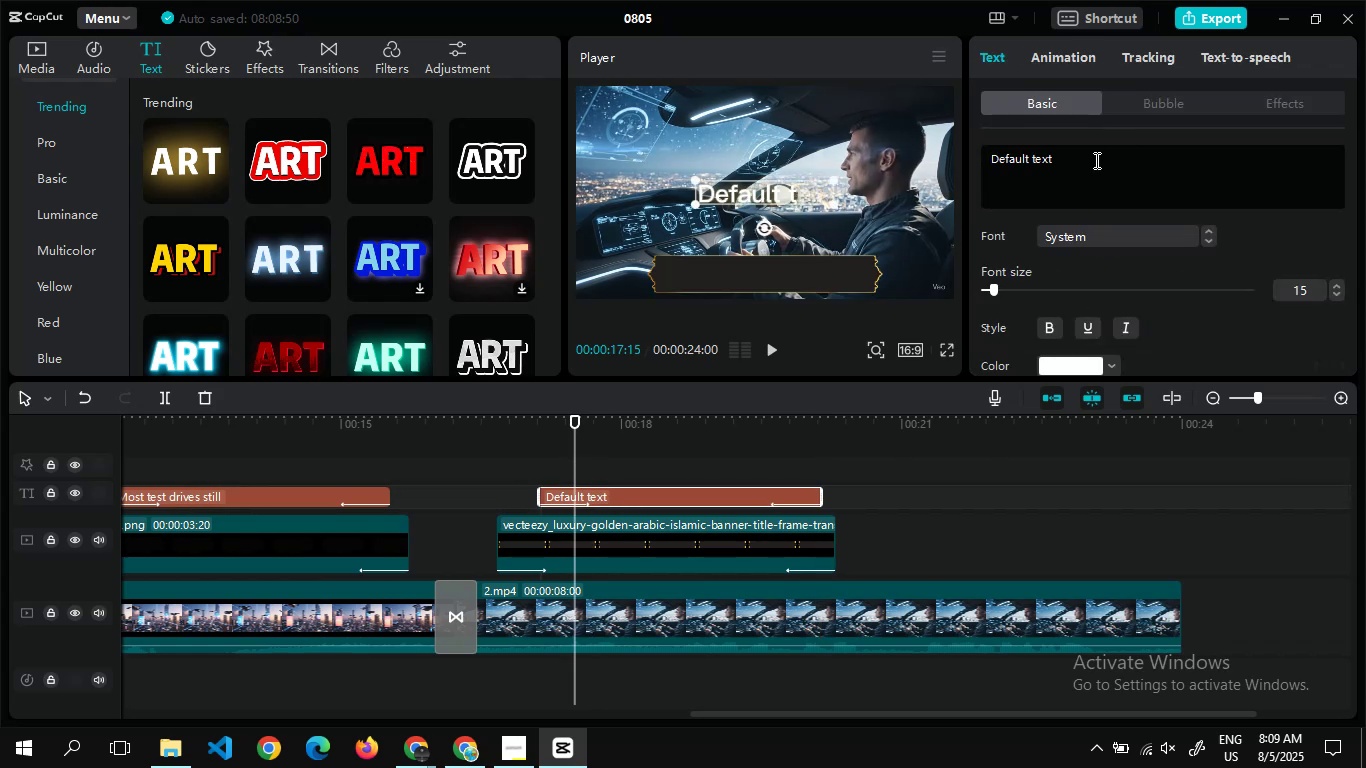 
left_click_drag(start_coordinate=[1072, 159], to_coordinate=[989, 157])
 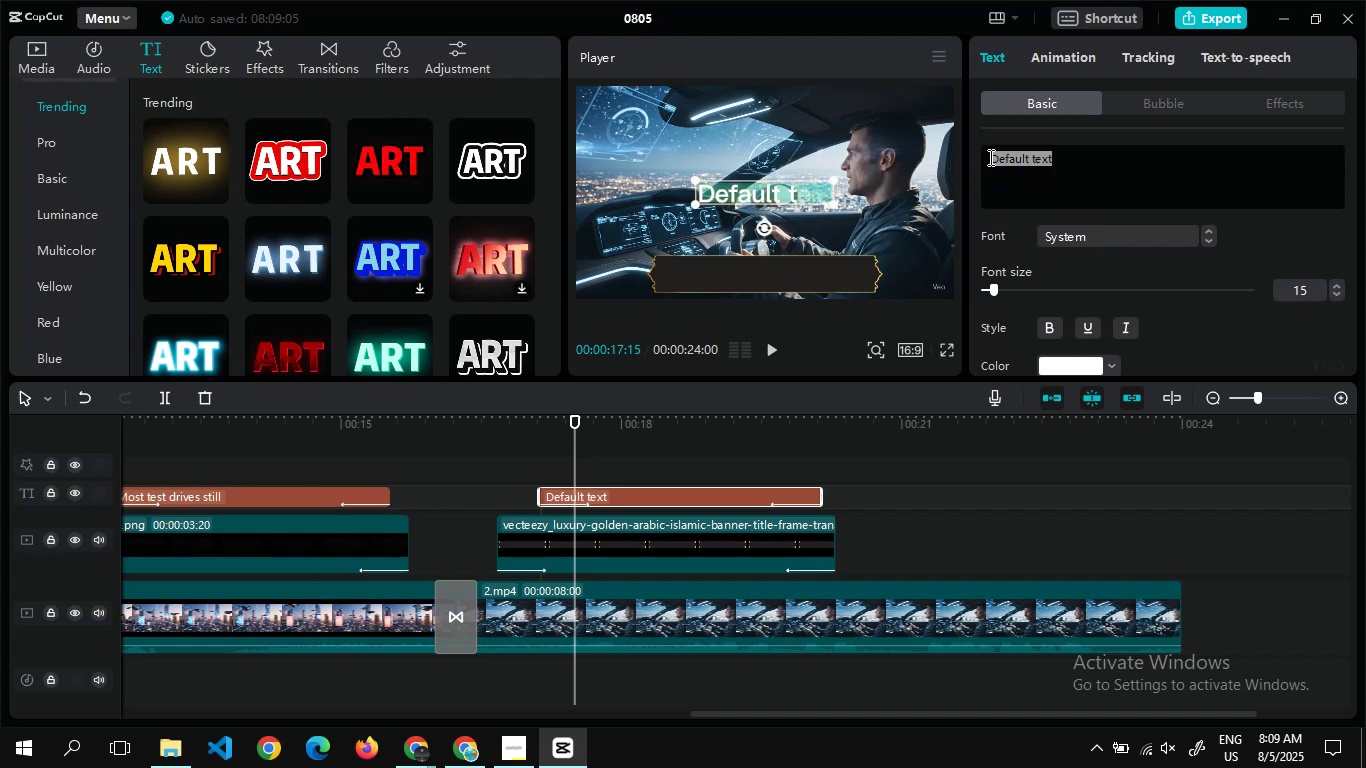 
hold_key(key=ControlLeft, duration=1.49)
 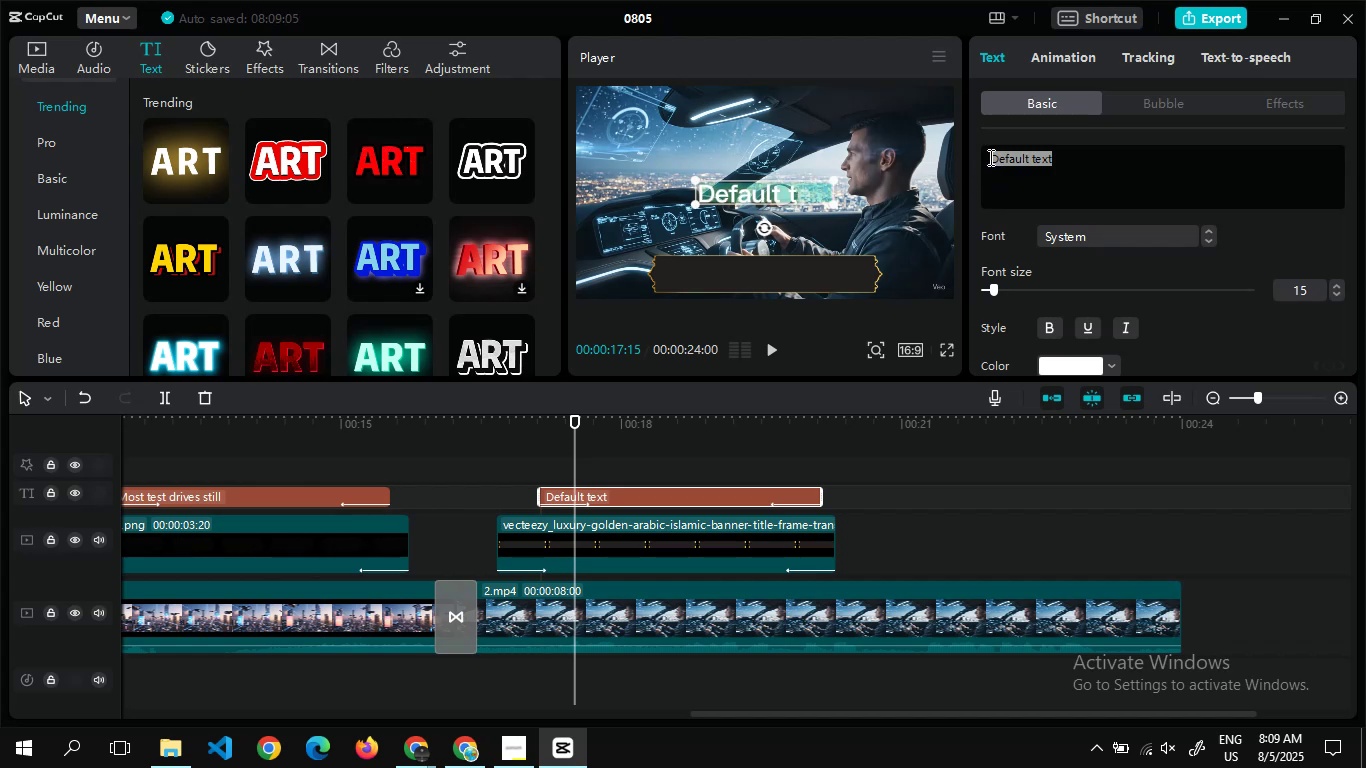 
key(Backspace)
 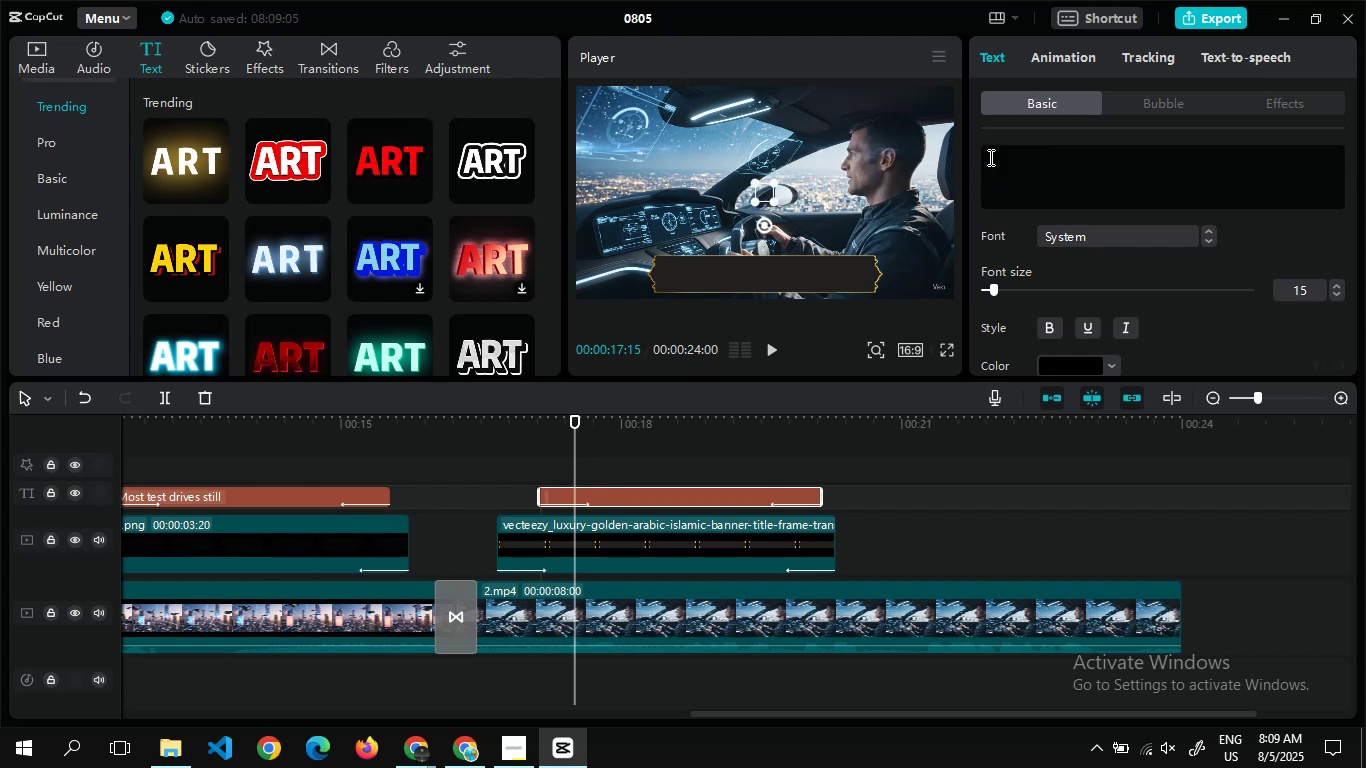 
key(Backspace)
 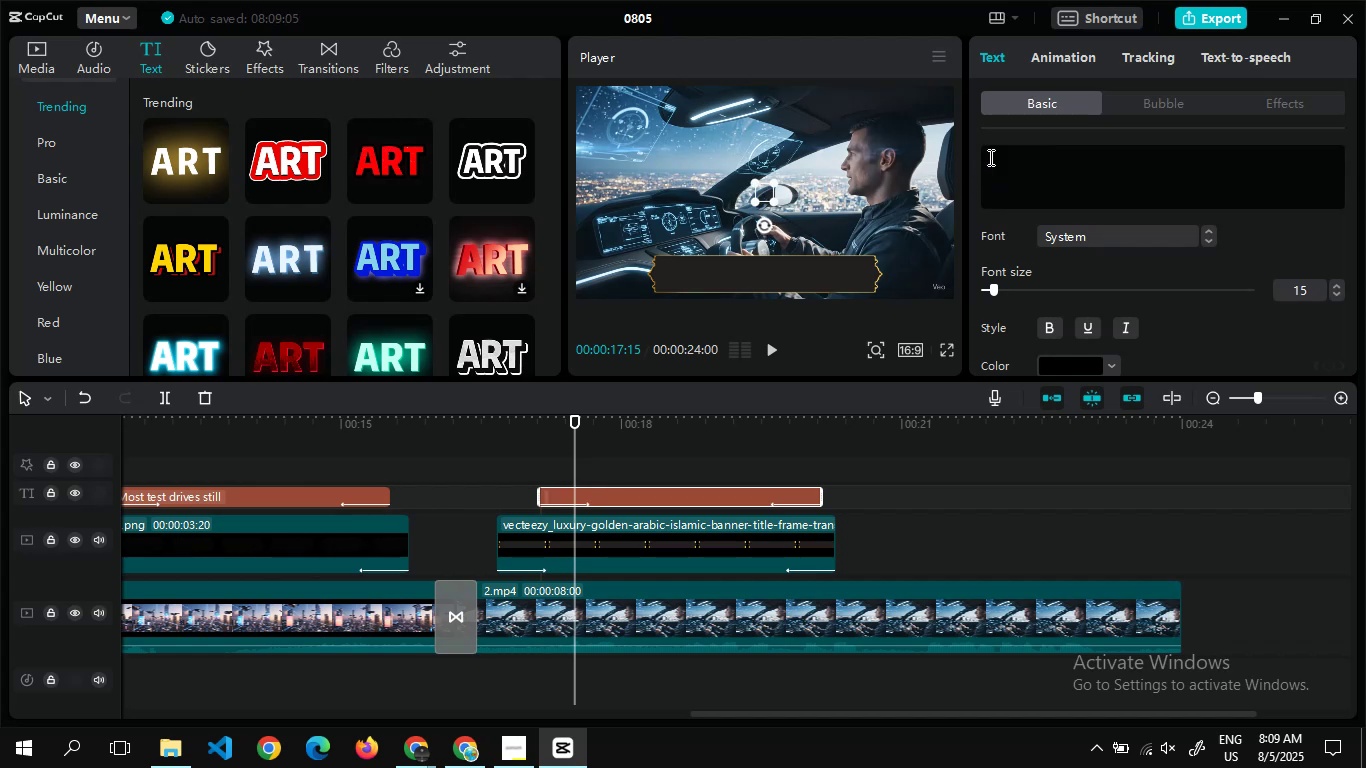 
key(Control+V)
 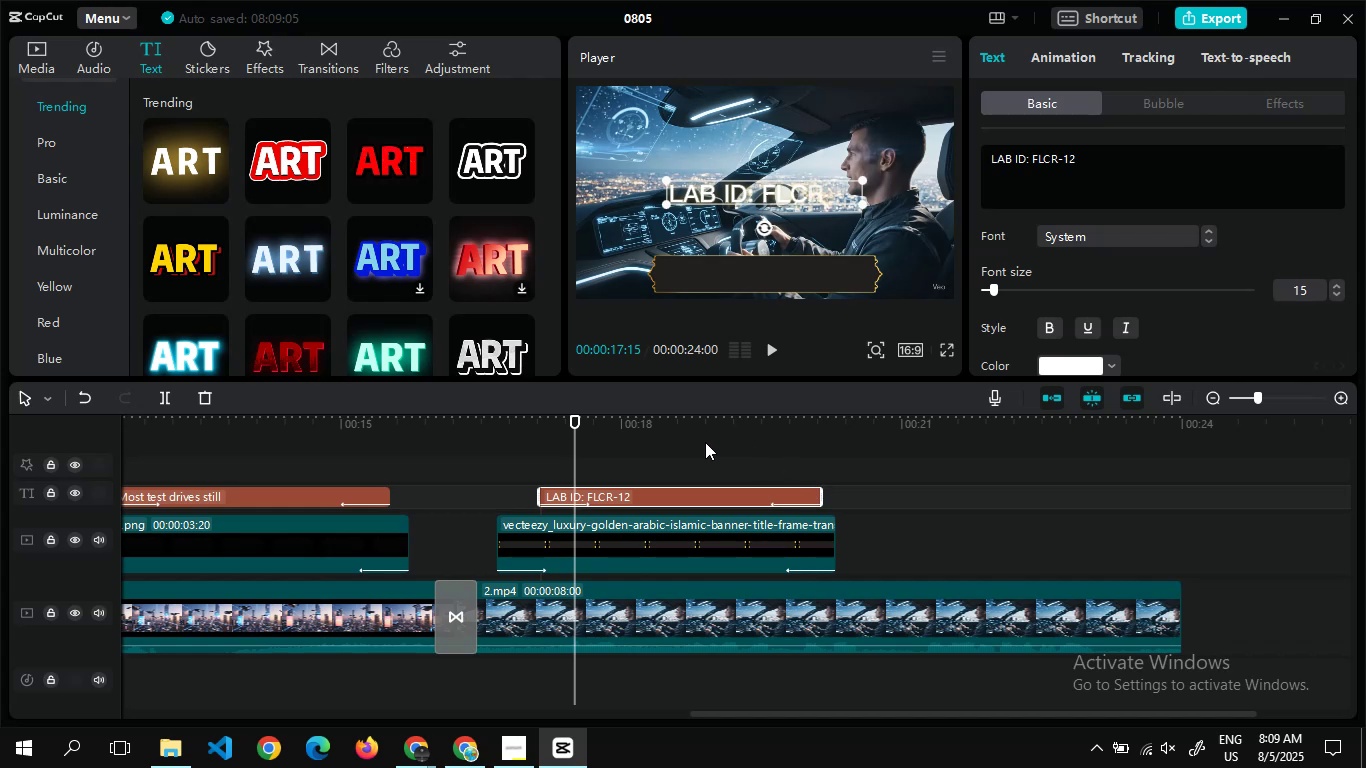 
wait(6.69)
 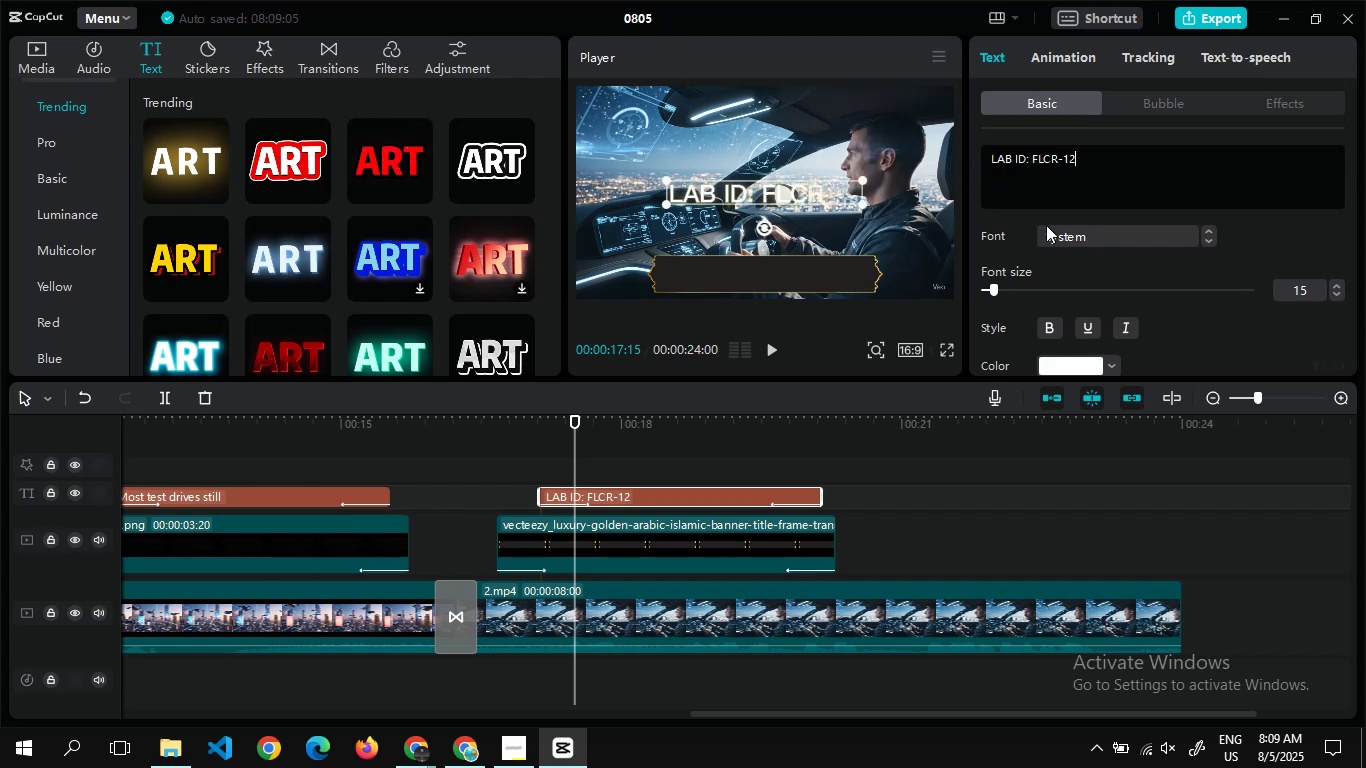 
left_click([729, 201])
 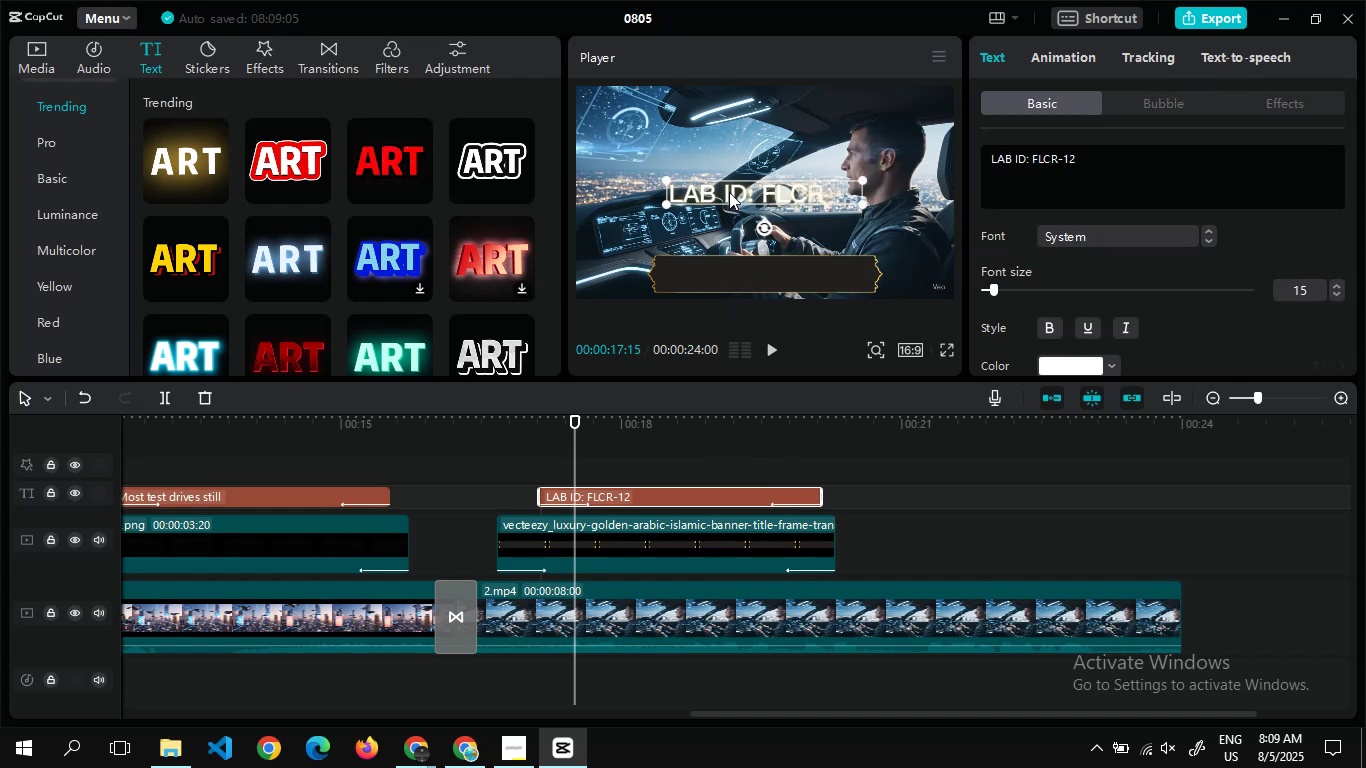 
left_click([729, 191])
 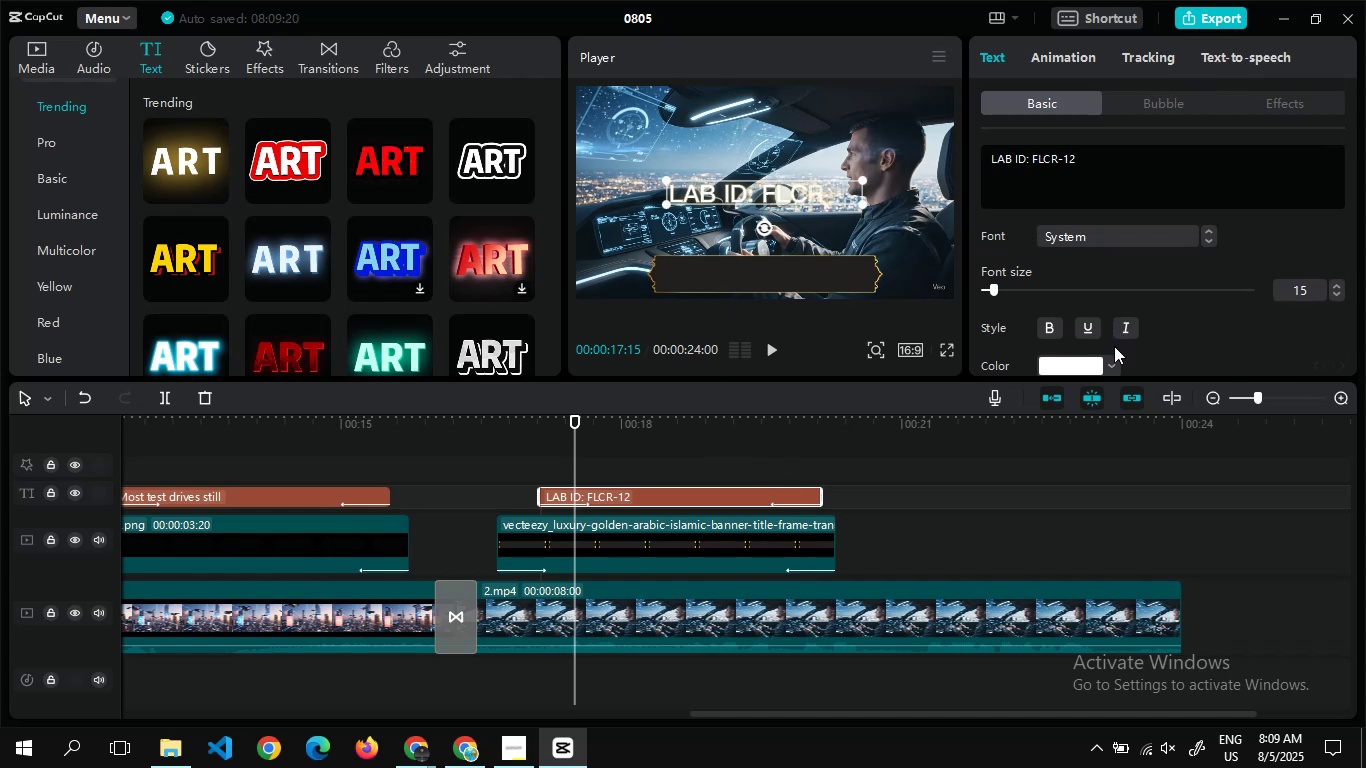 
left_click([1124, 332])
 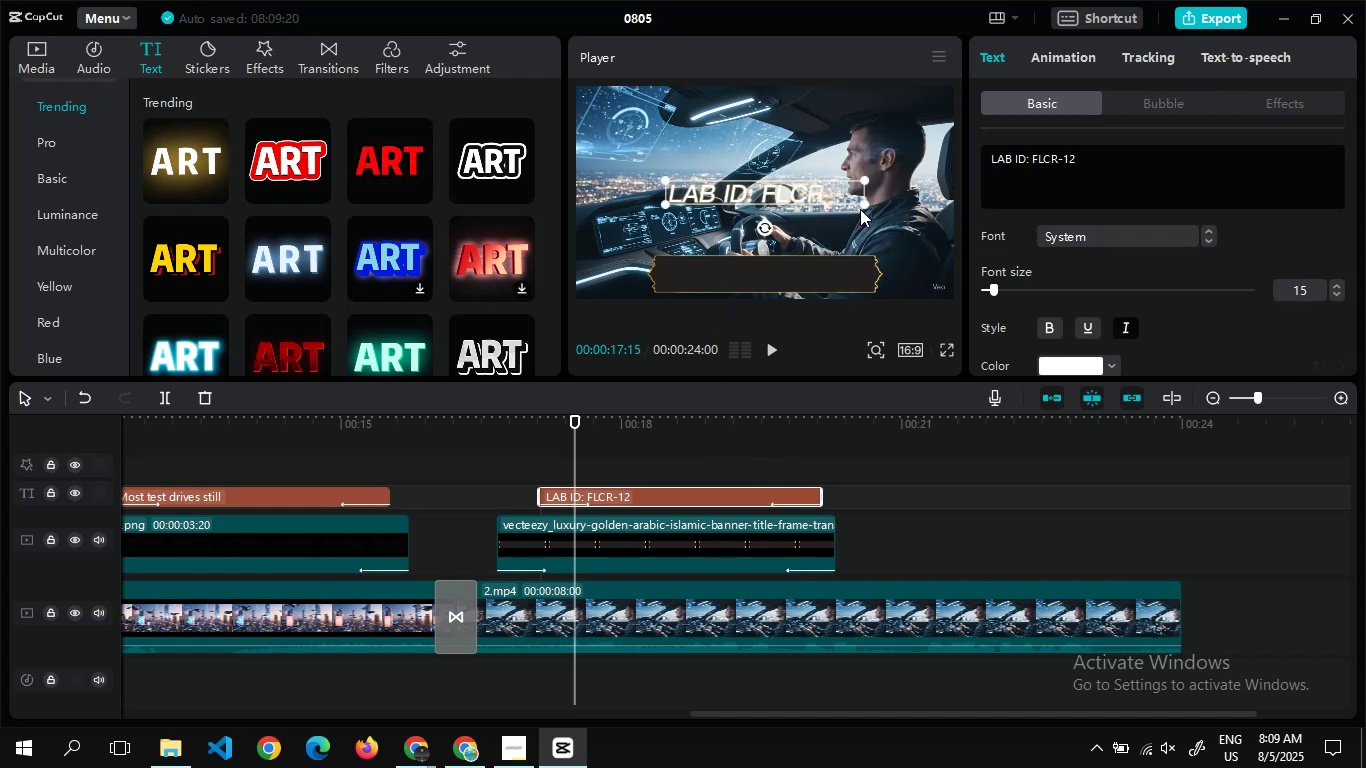 
left_click_drag(start_coordinate=[865, 206], to_coordinate=[859, 205])
 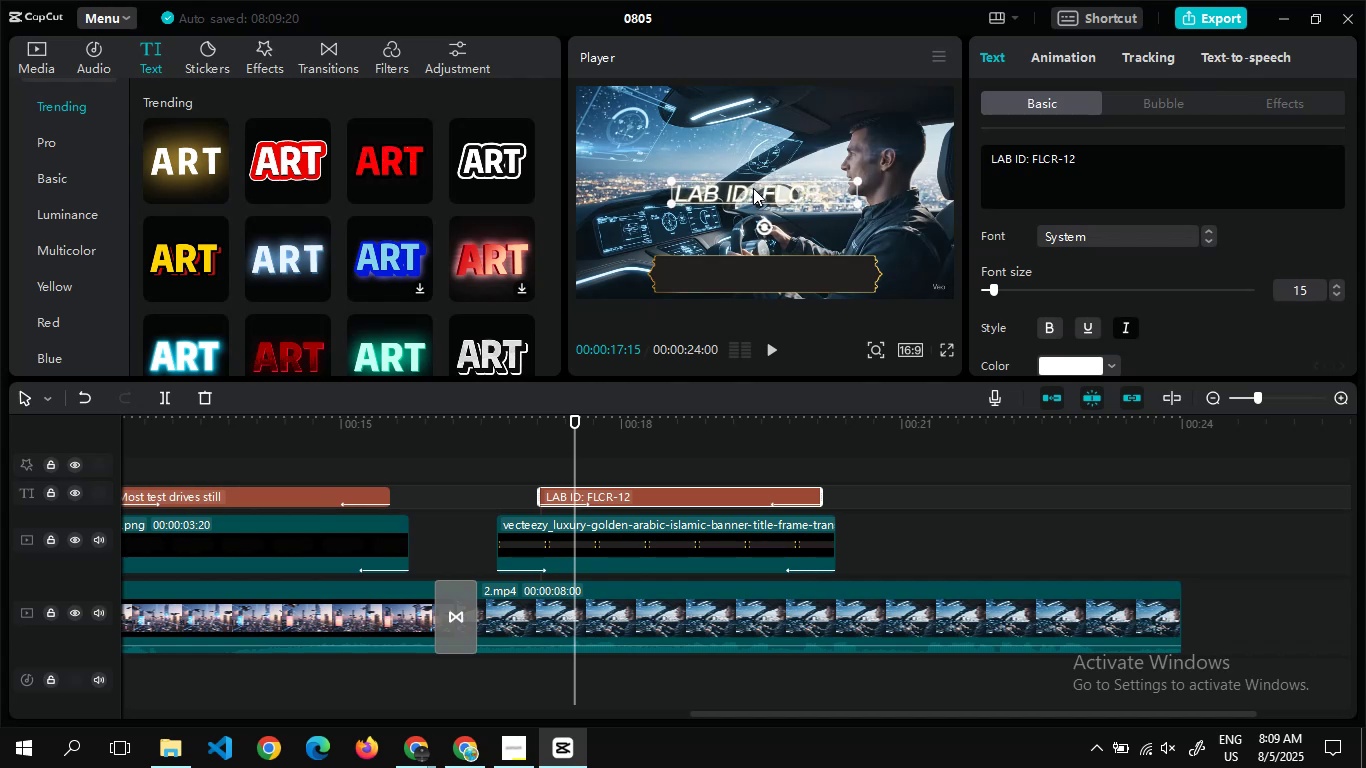 
left_click_drag(start_coordinate=[751, 194], to_coordinate=[760, 276])
 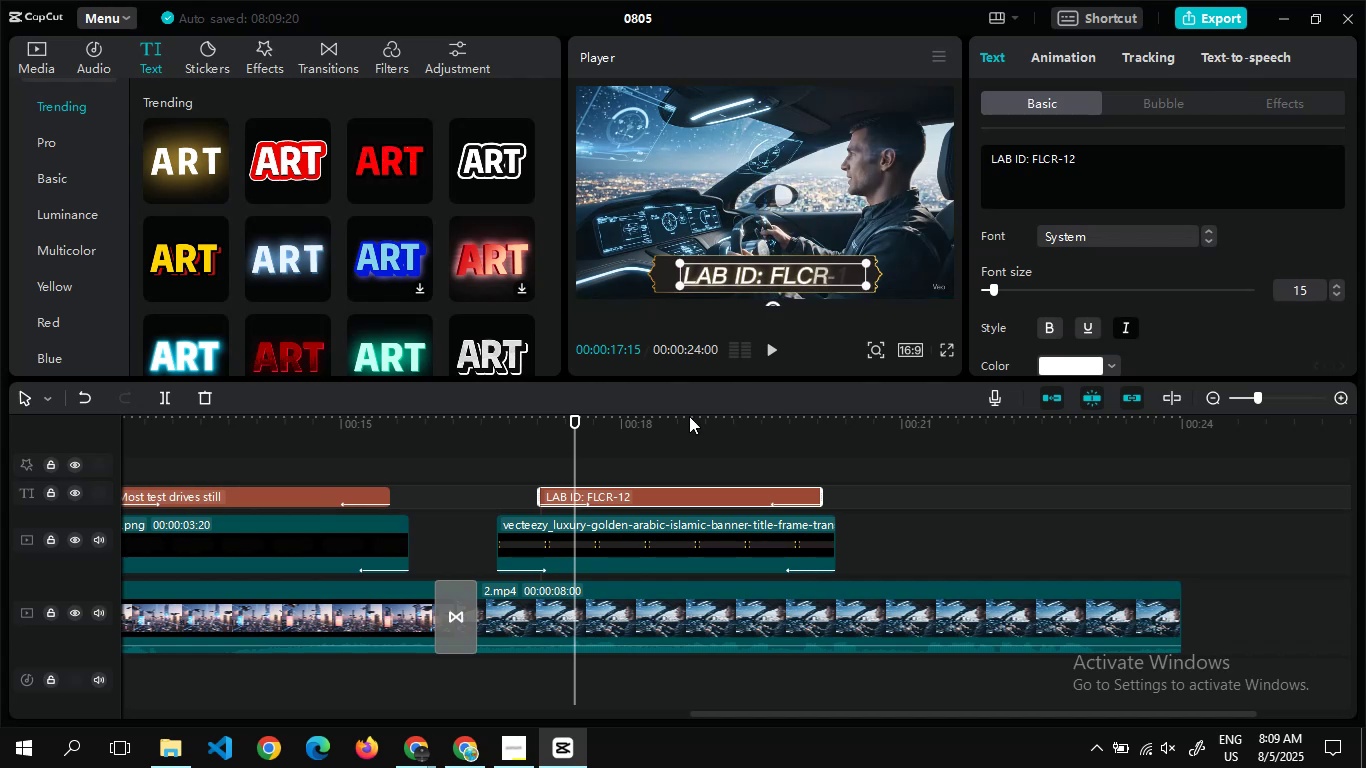 
double_click([689, 416])
 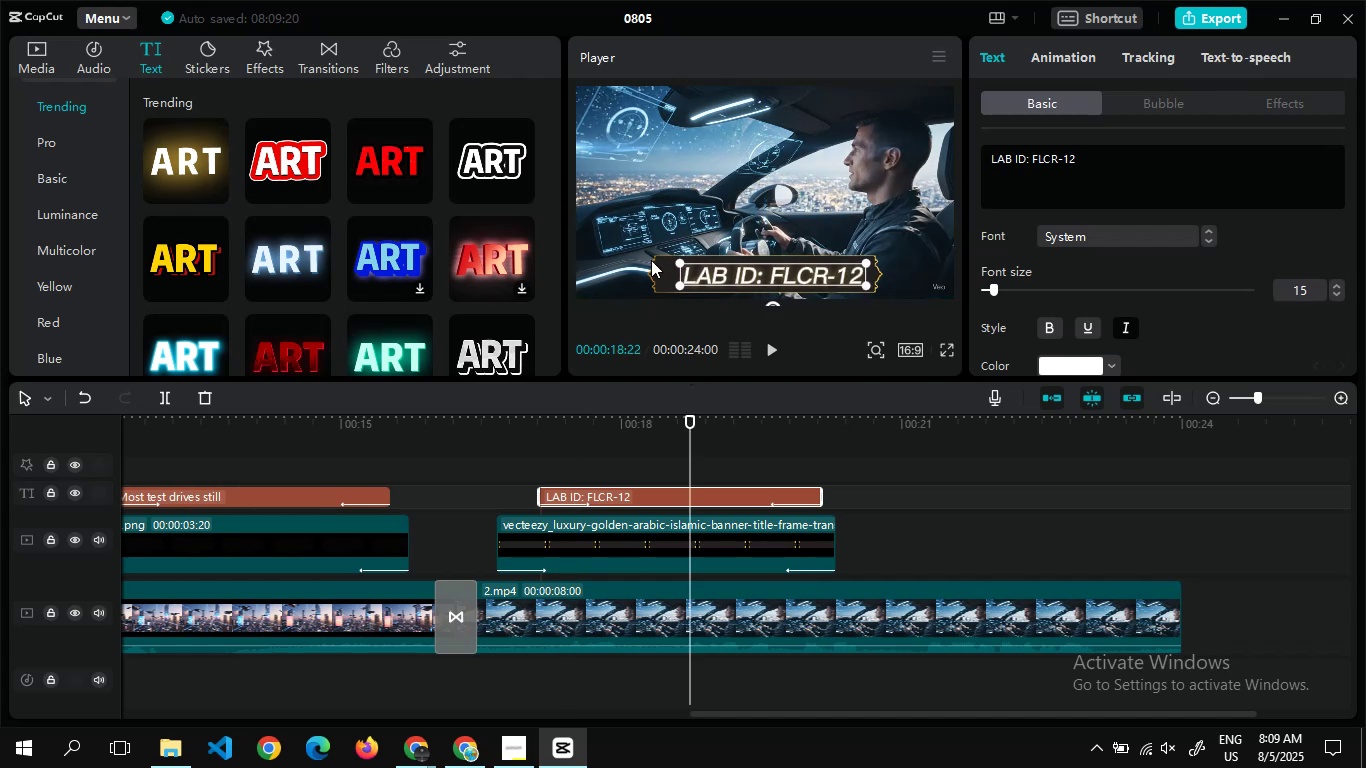 
left_click([631, 292])
 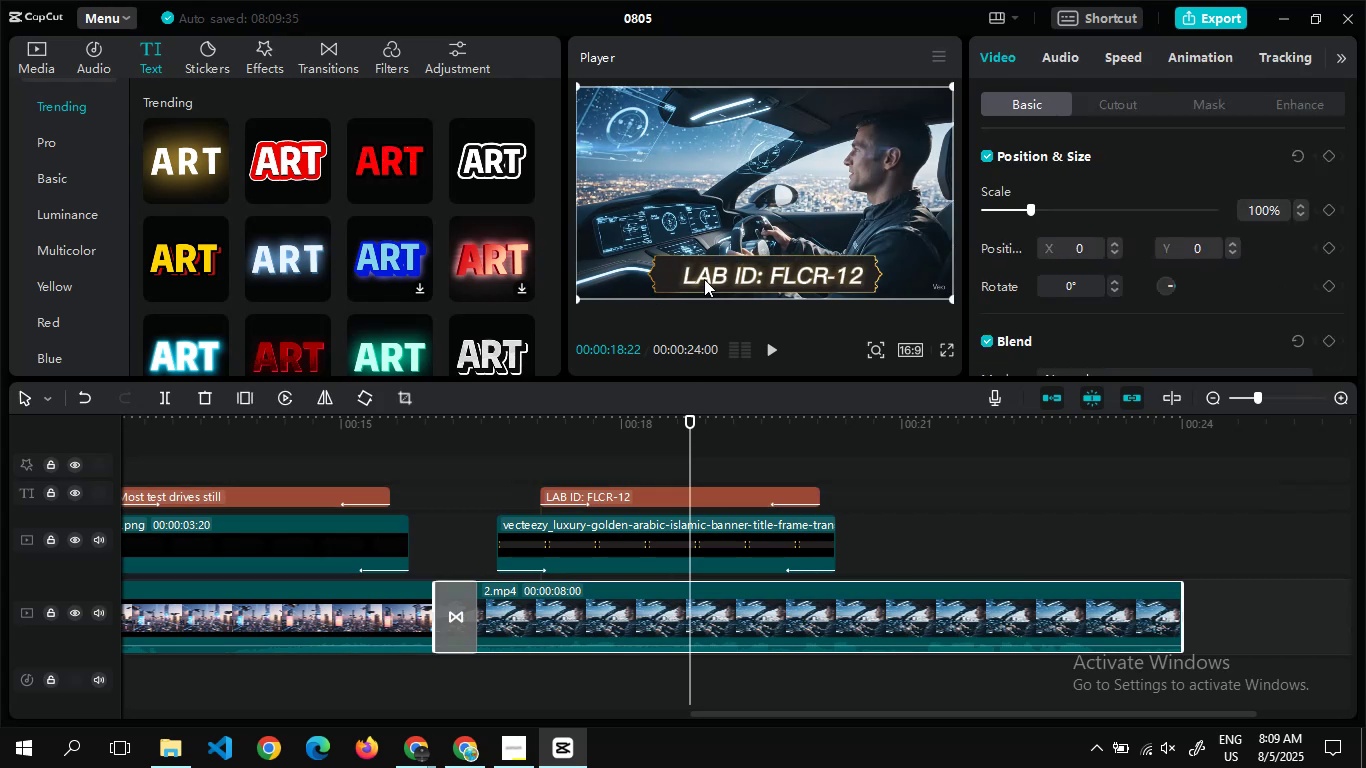 
left_click([712, 277])
 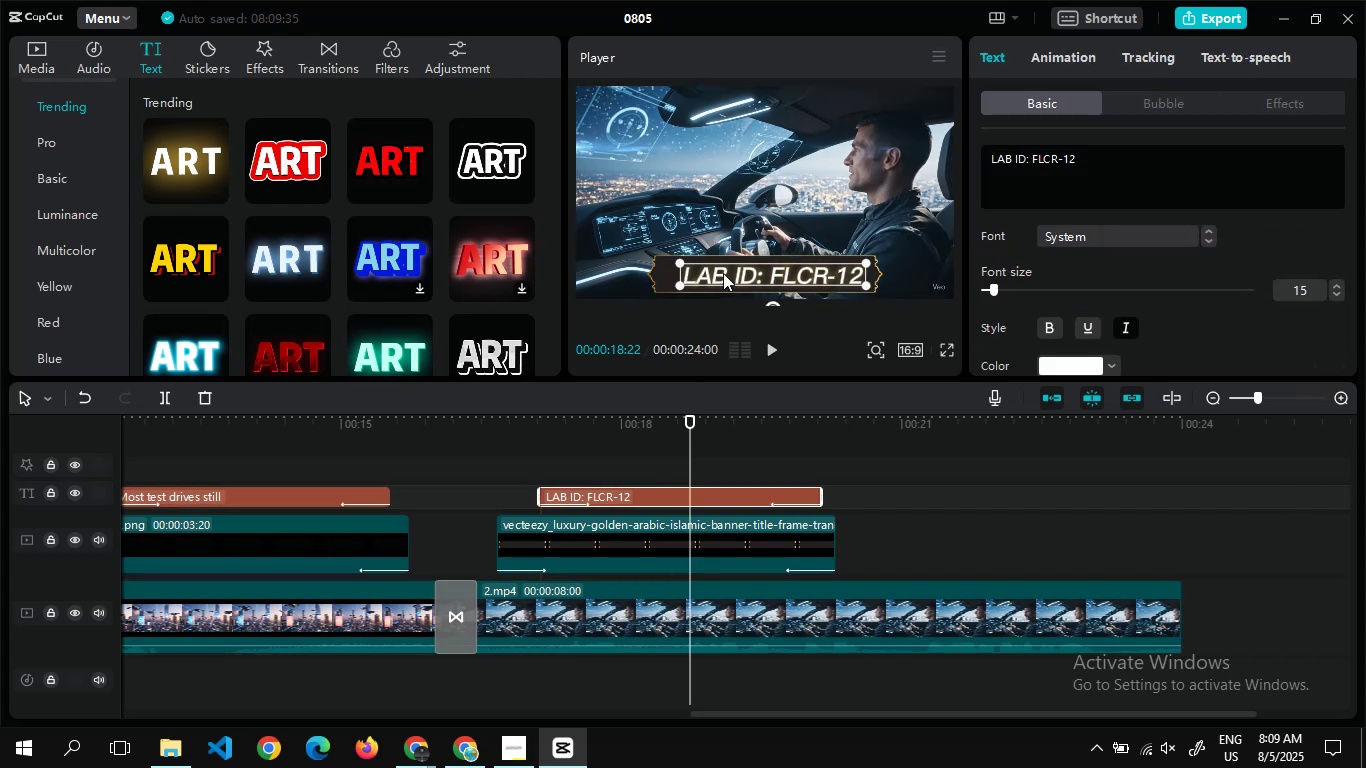 
left_click_drag(start_coordinate=[723, 273], to_coordinate=[704, 273])
 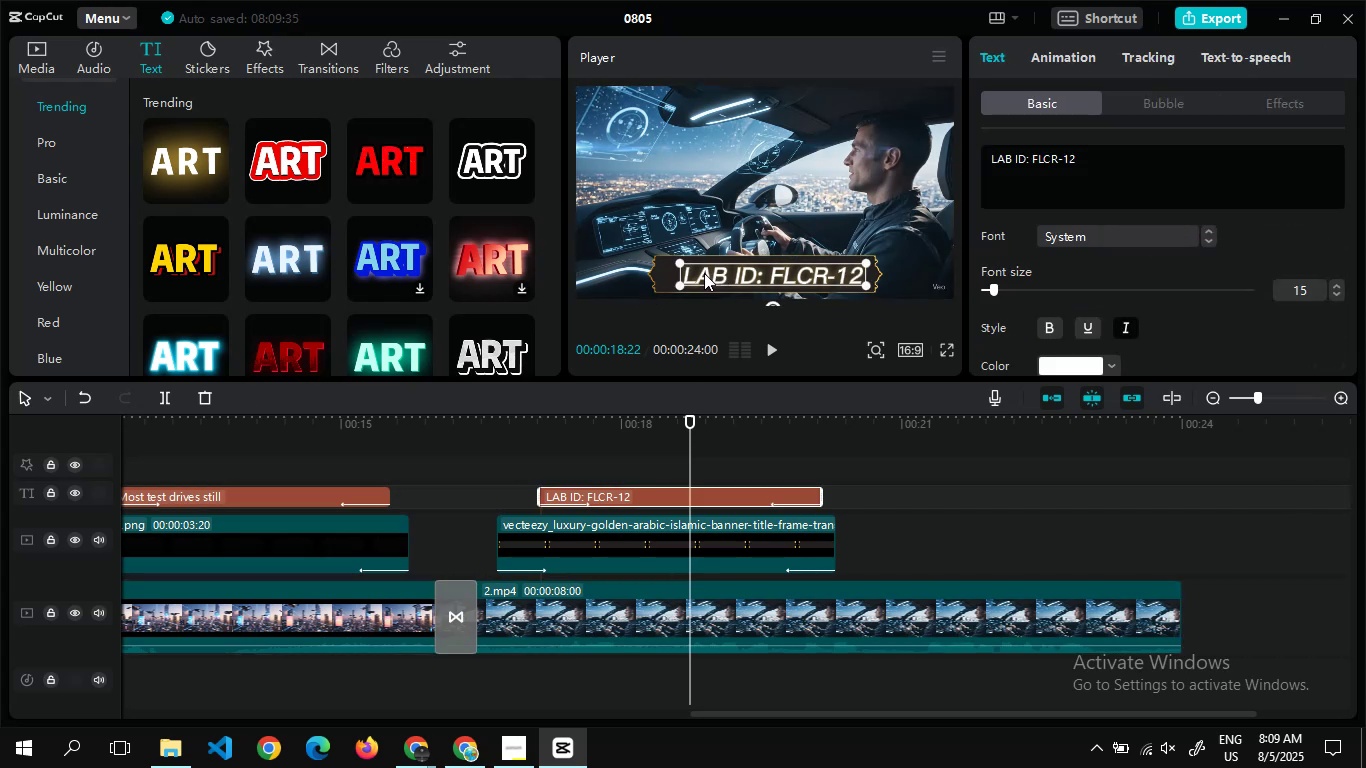 
left_click_drag(start_coordinate=[704, 273], to_coordinate=[699, 272])
 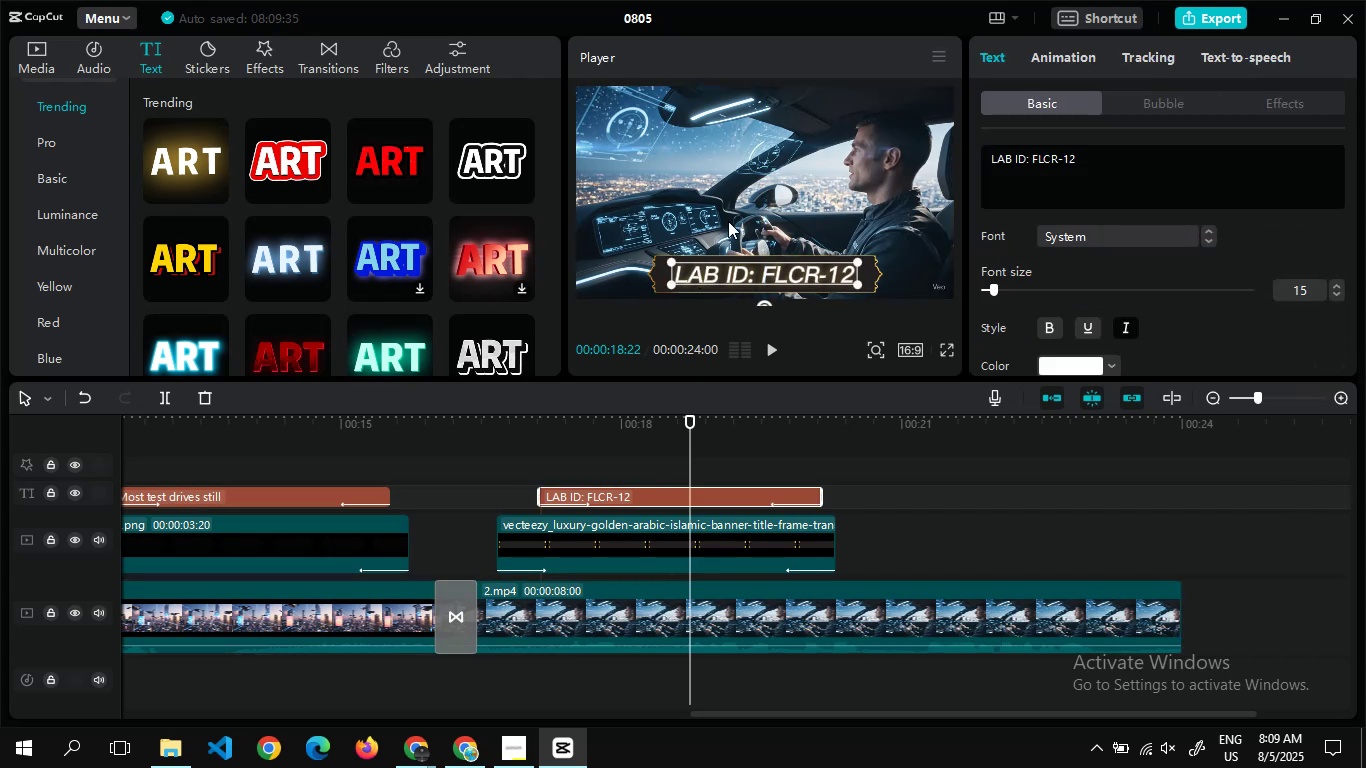 
left_click([728, 221])
 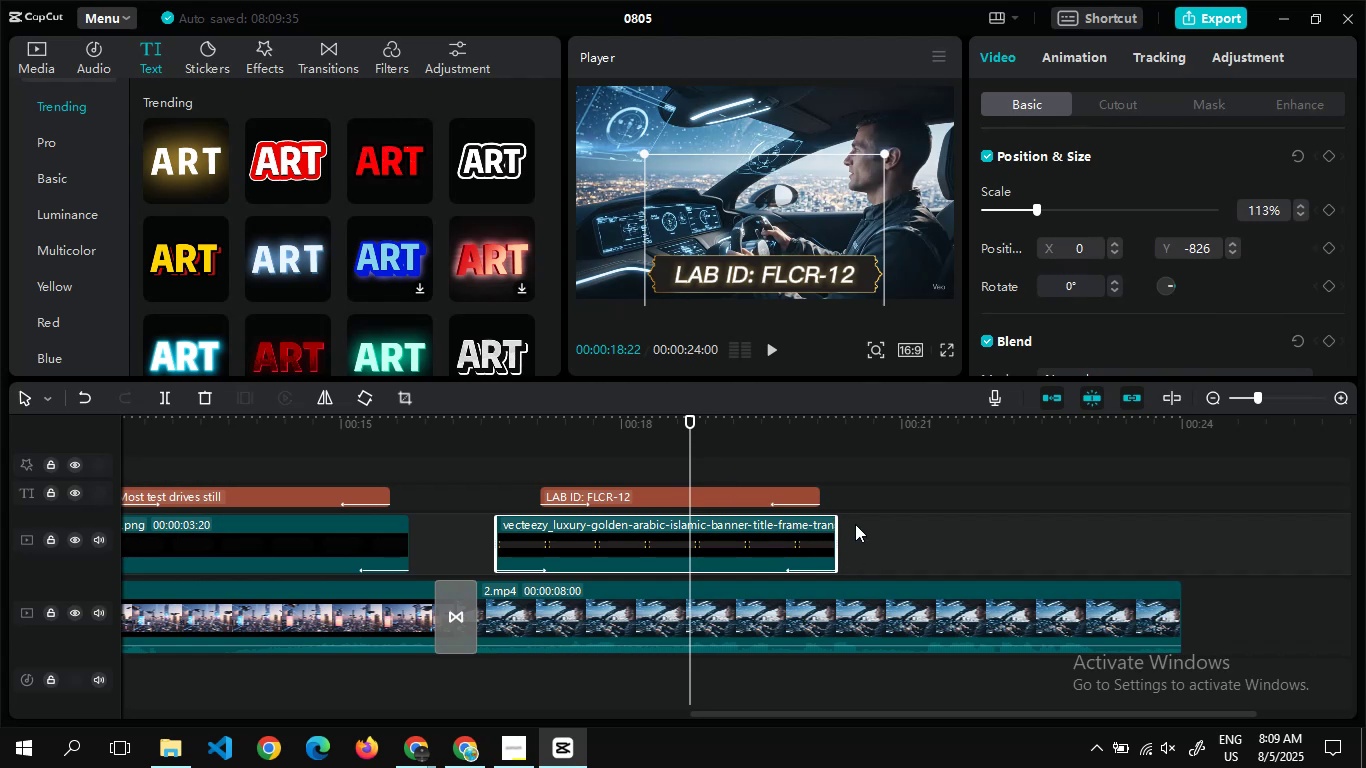 
double_click([845, 534])
 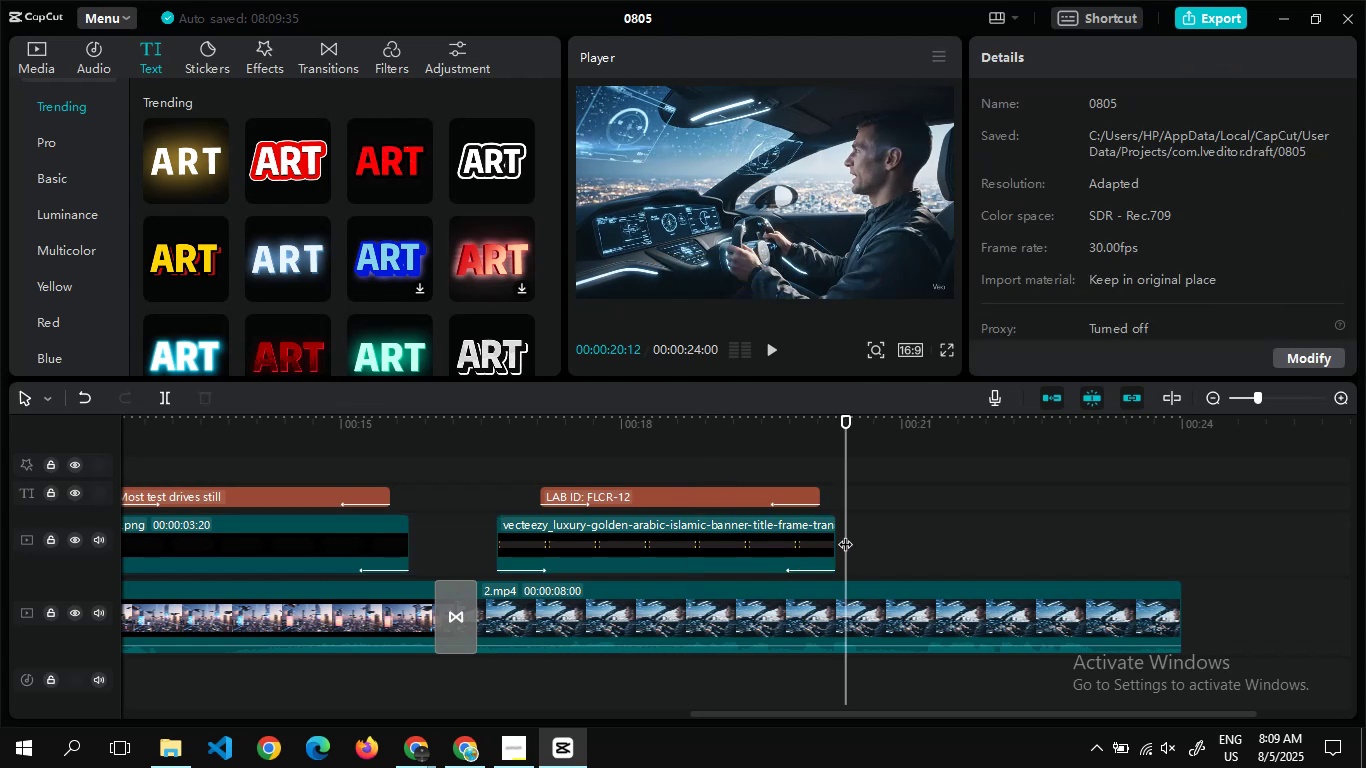 
triple_click([845, 534])
 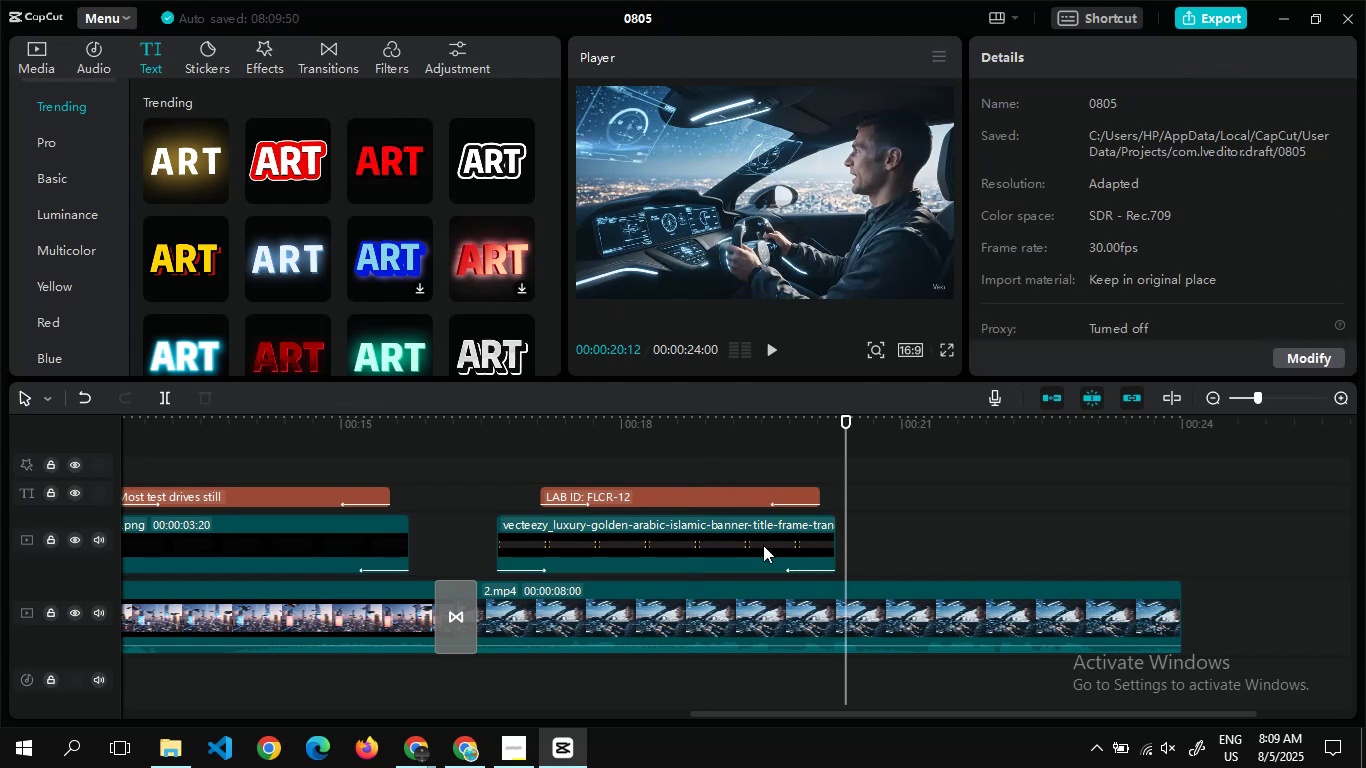 
wait(9.55)
 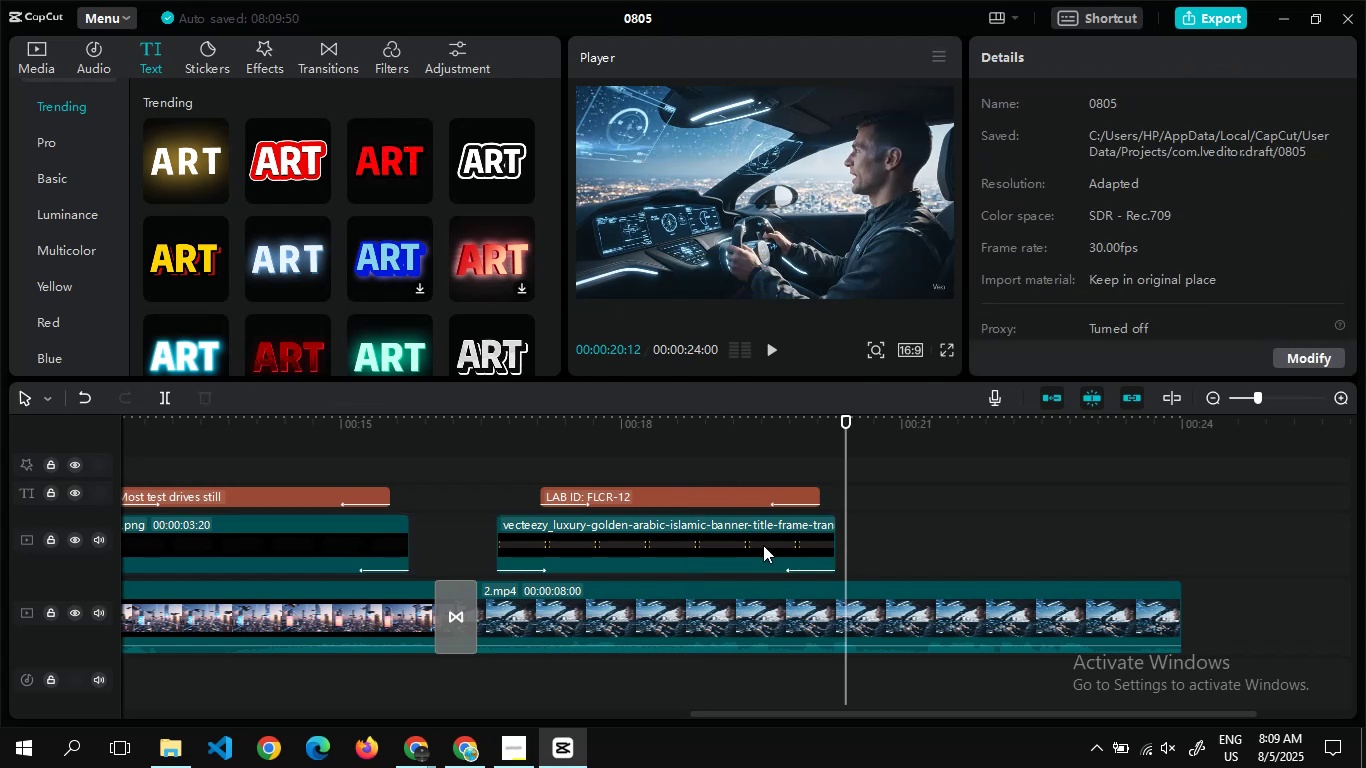 
left_click([35, 49])
 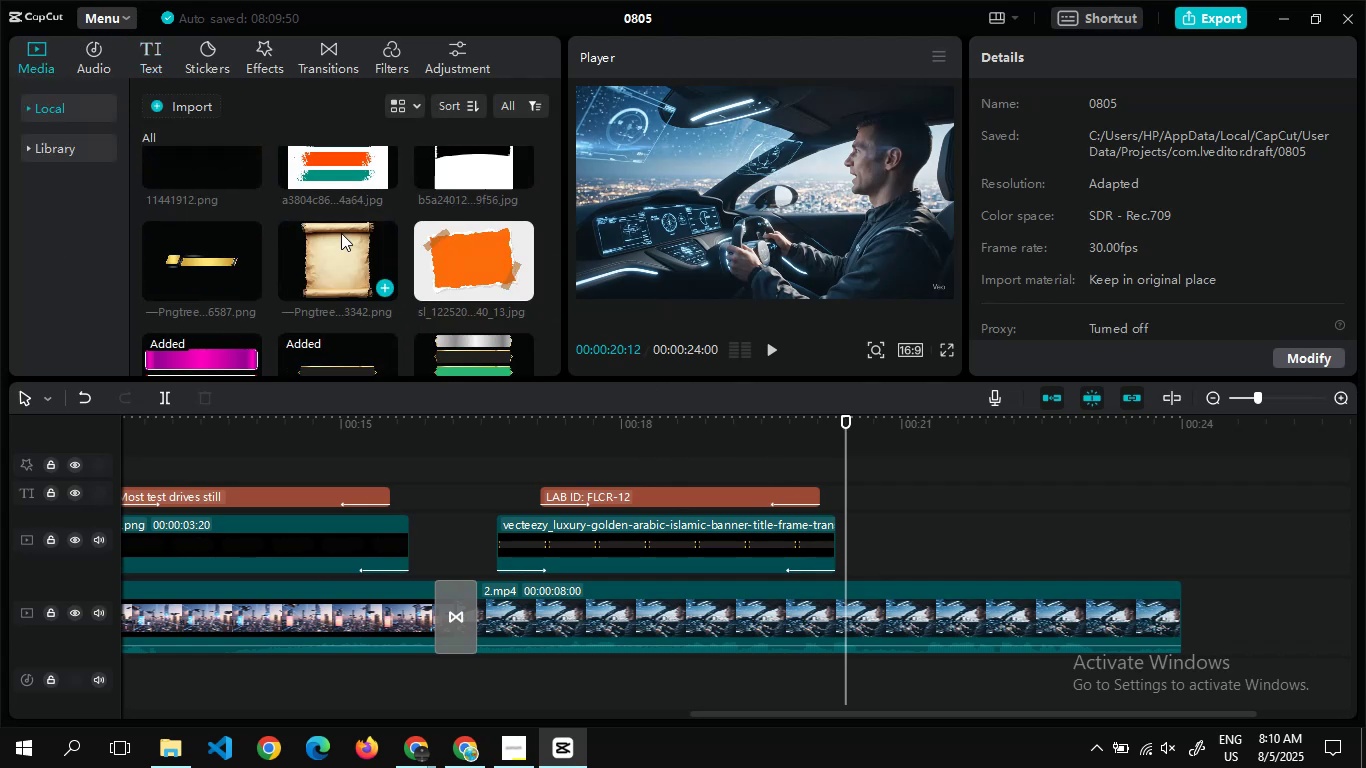 
wait(9.87)
 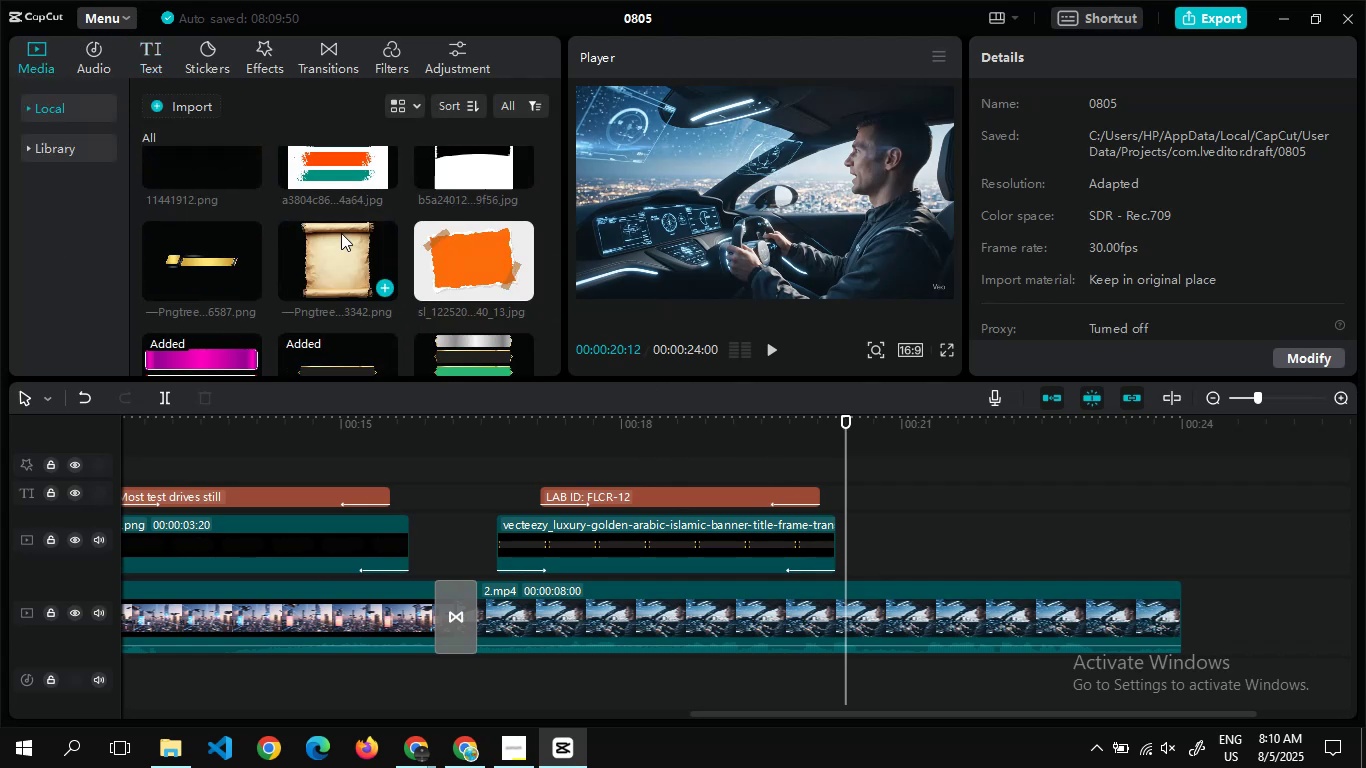 
left_click_drag(start_coordinate=[356, 273], to_coordinate=[850, 526])
 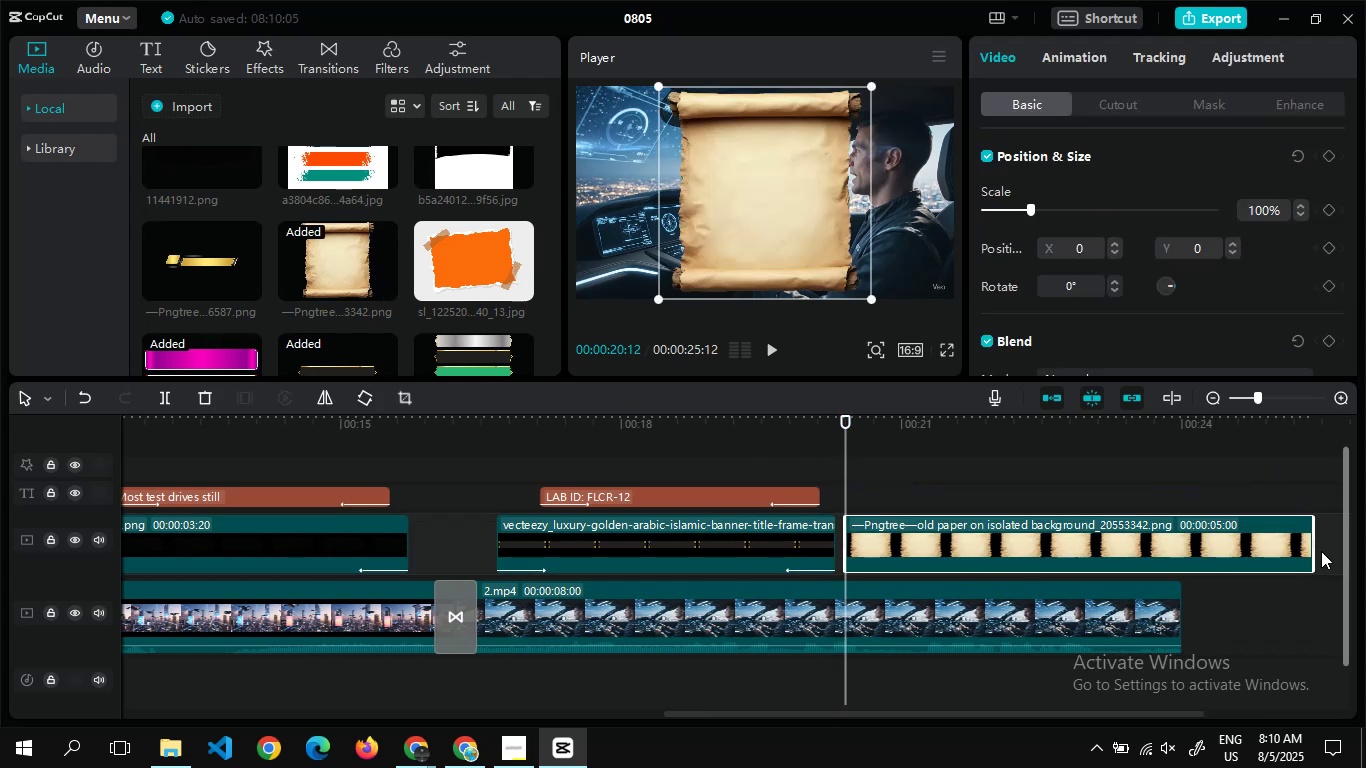 
left_click_drag(start_coordinate=[1315, 548], to_coordinate=[1118, 562])
 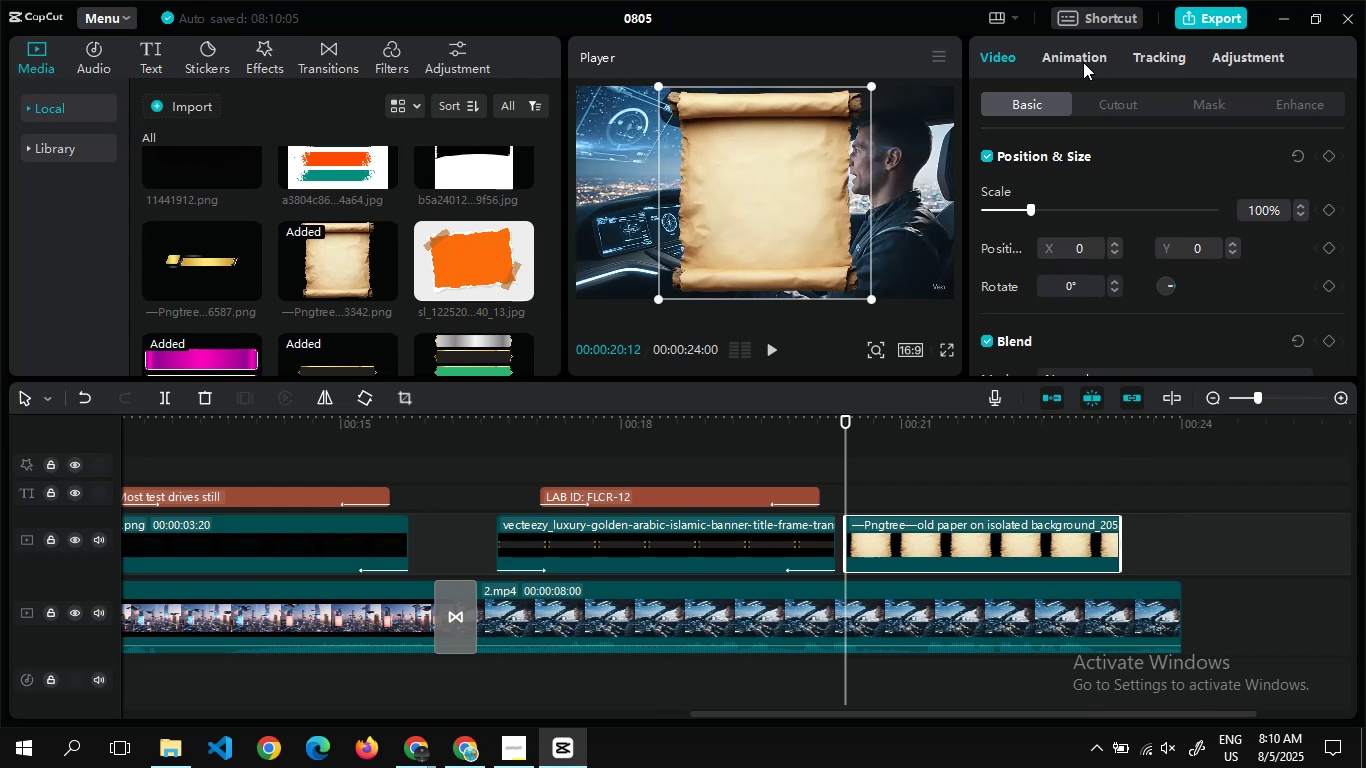 
left_click([1083, 62])
 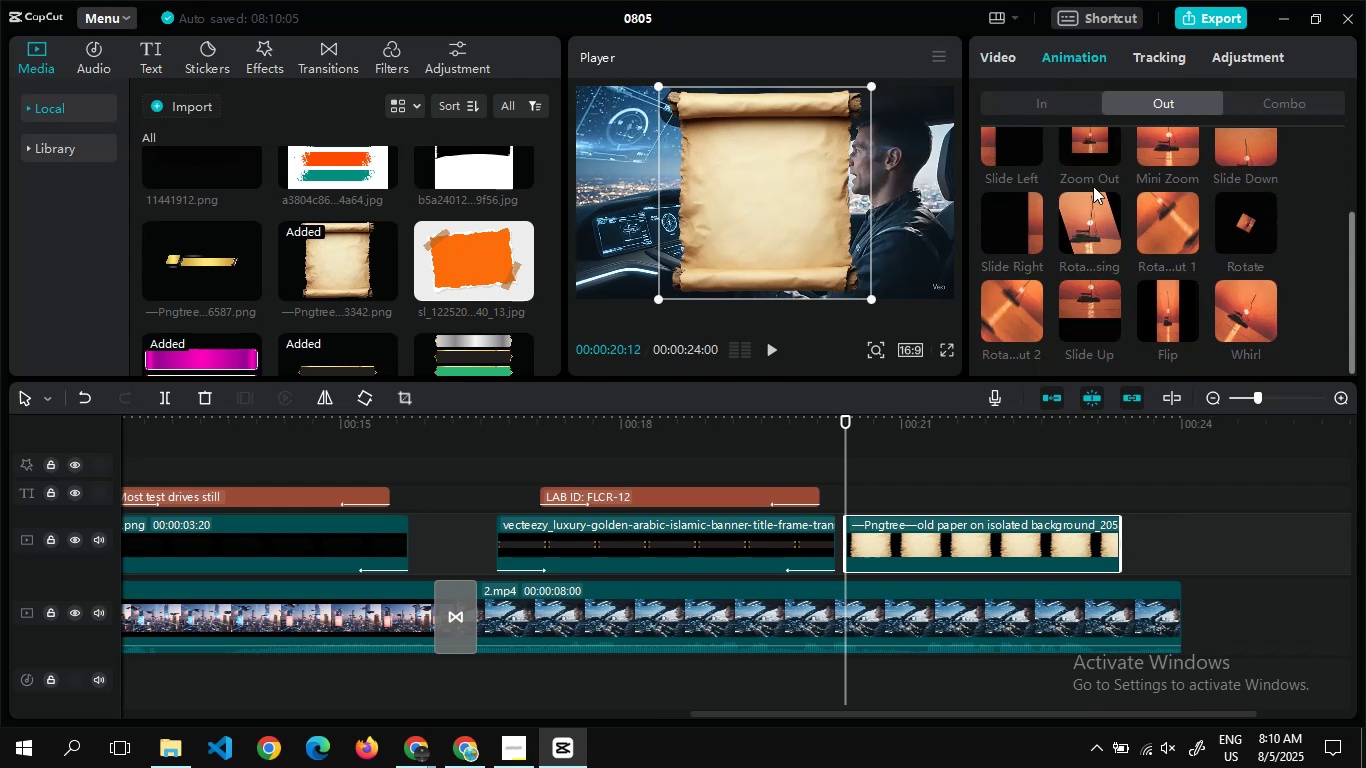 
left_click([1083, 226])
 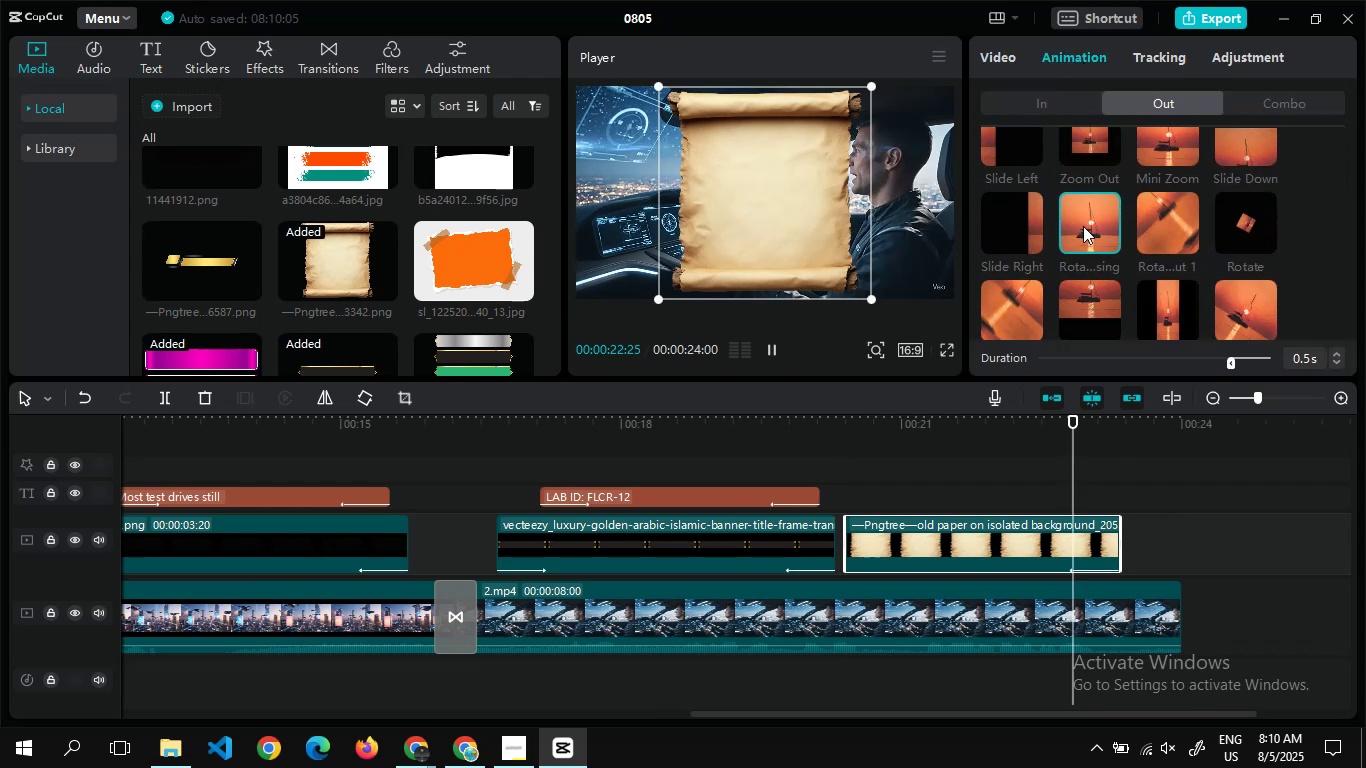 
mouse_move([1074, 250])
 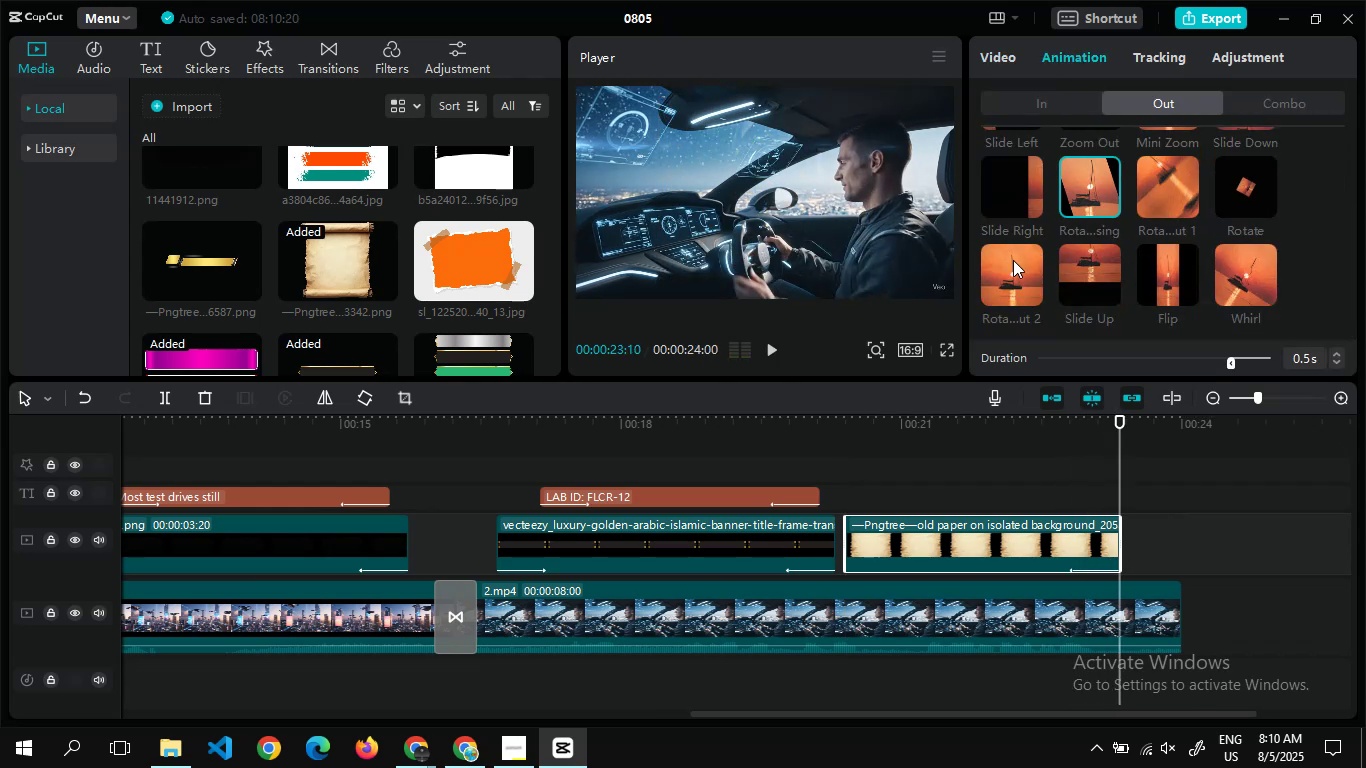 
left_click([1013, 260])
 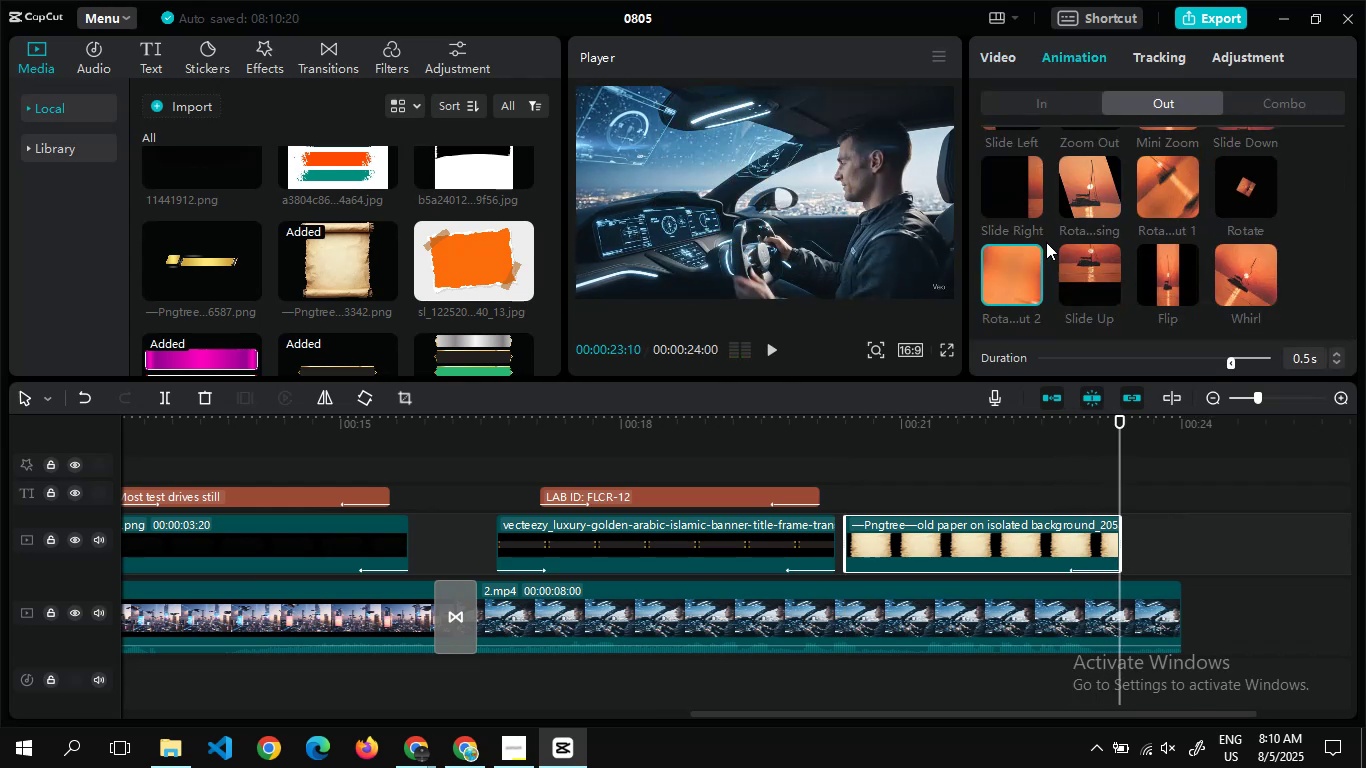 
left_click([1079, 202])
 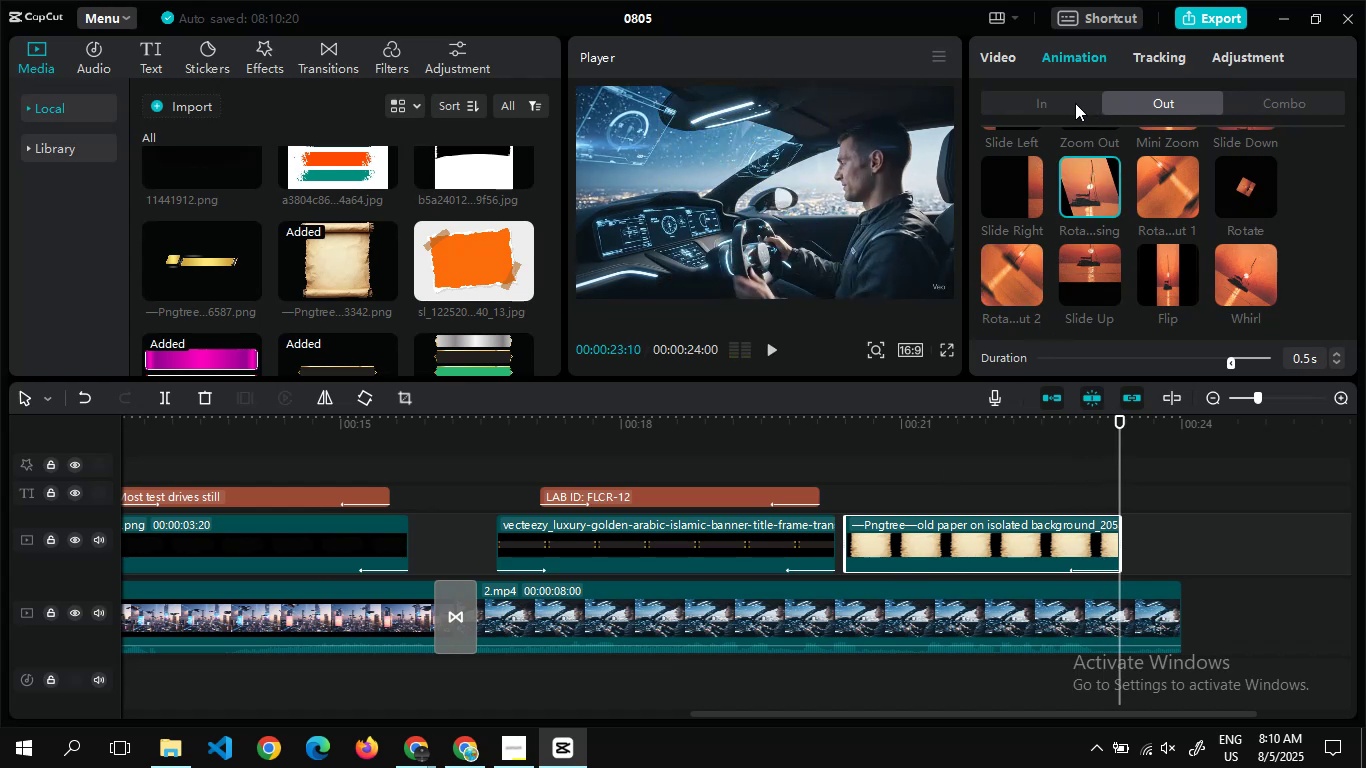 
left_click([1028, 97])
 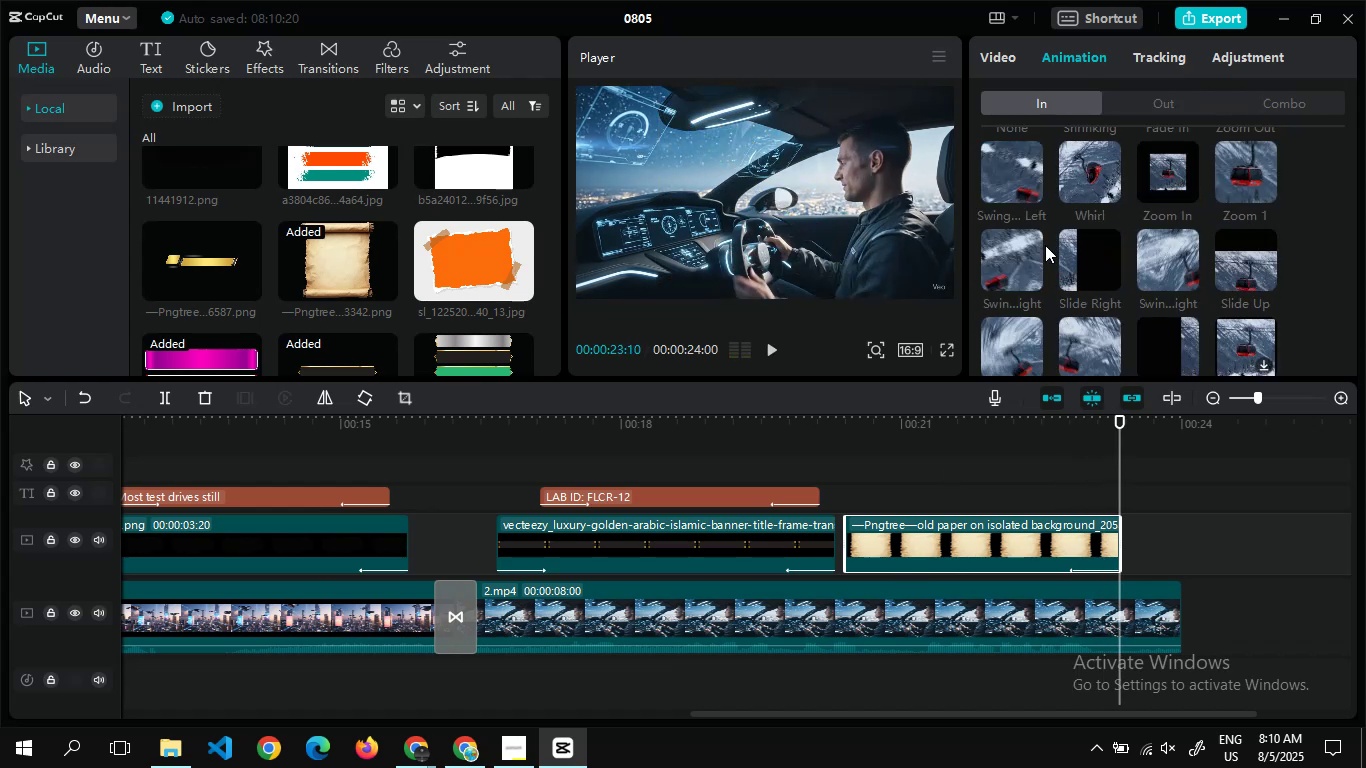 
left_click([1077, 260])
 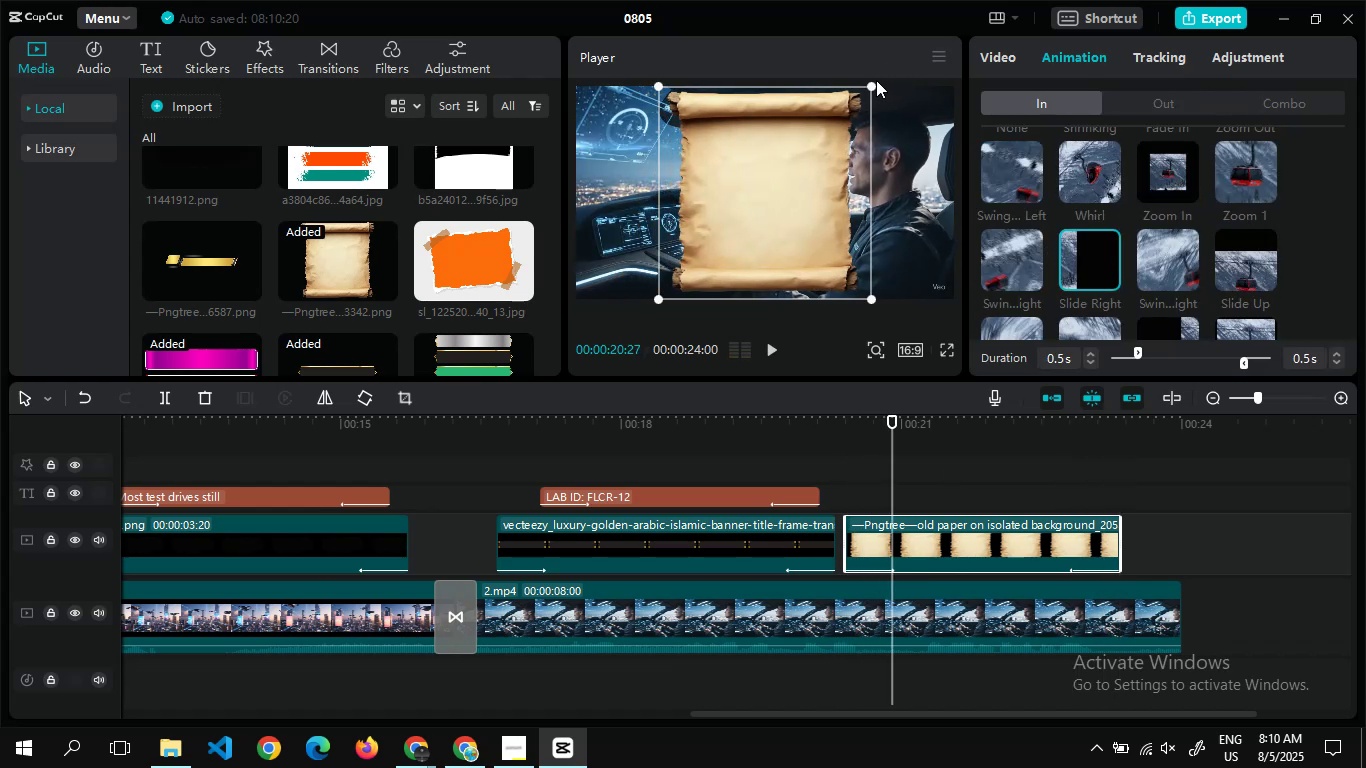 
left_click_drag(start_coordinate=[872, 83], to_coordinate=[847, 135])
 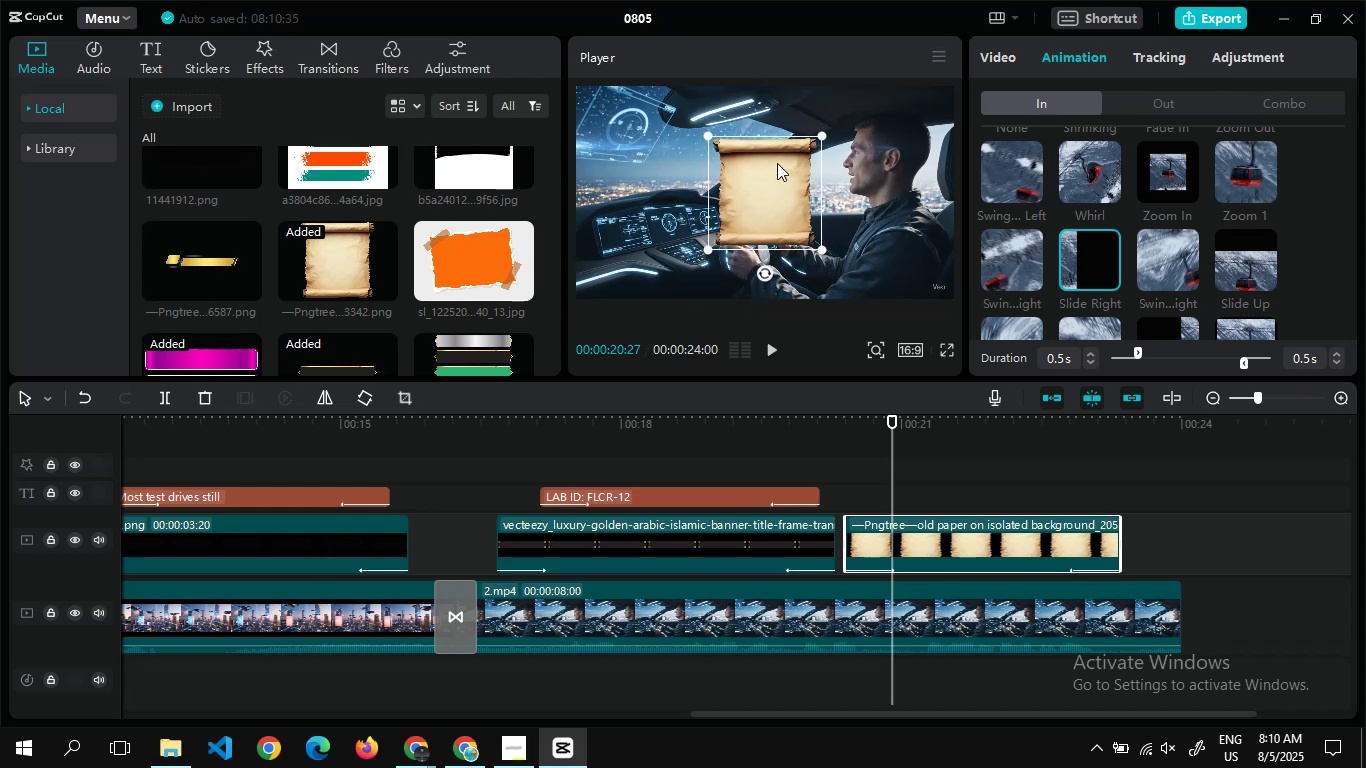 
left_click_drag(start_coordinate=[771, 167], to_coordinate=[643, 212])
 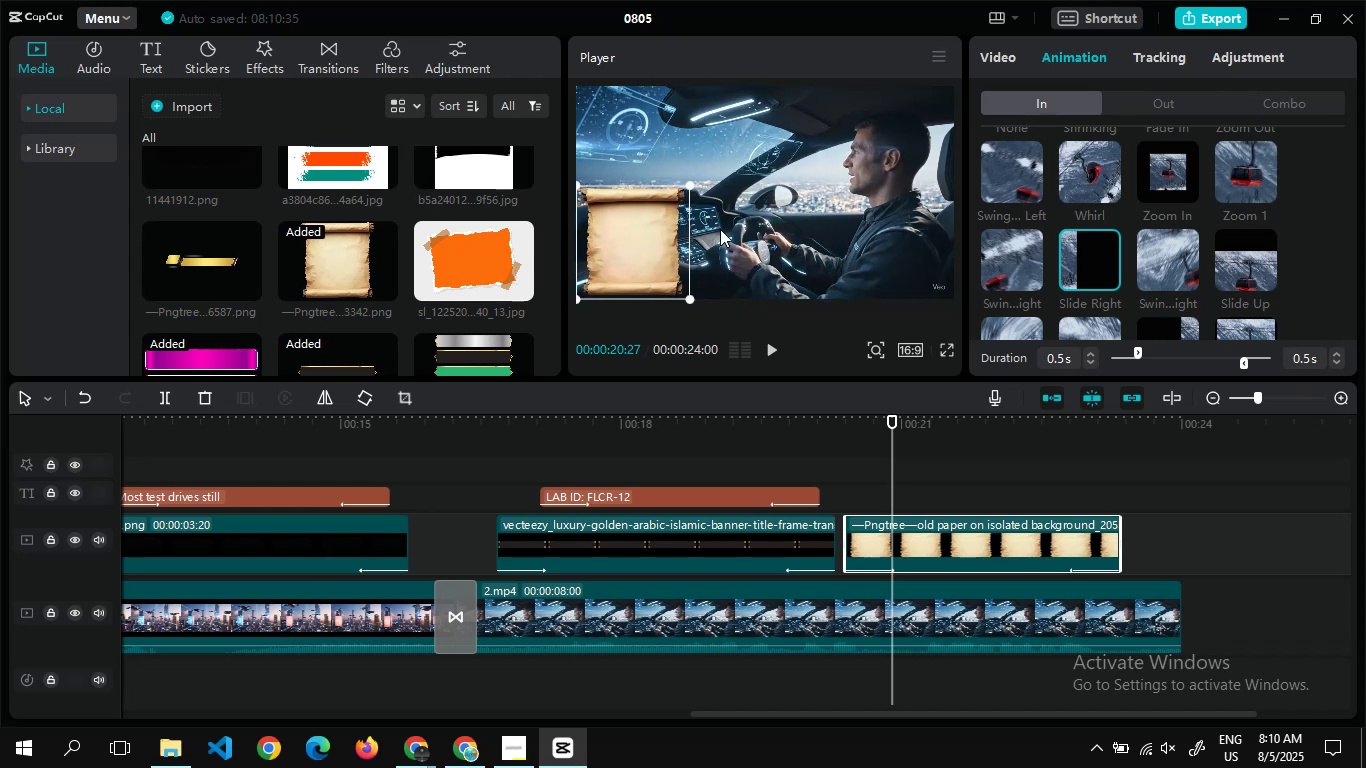 
left_click([720, 229])
 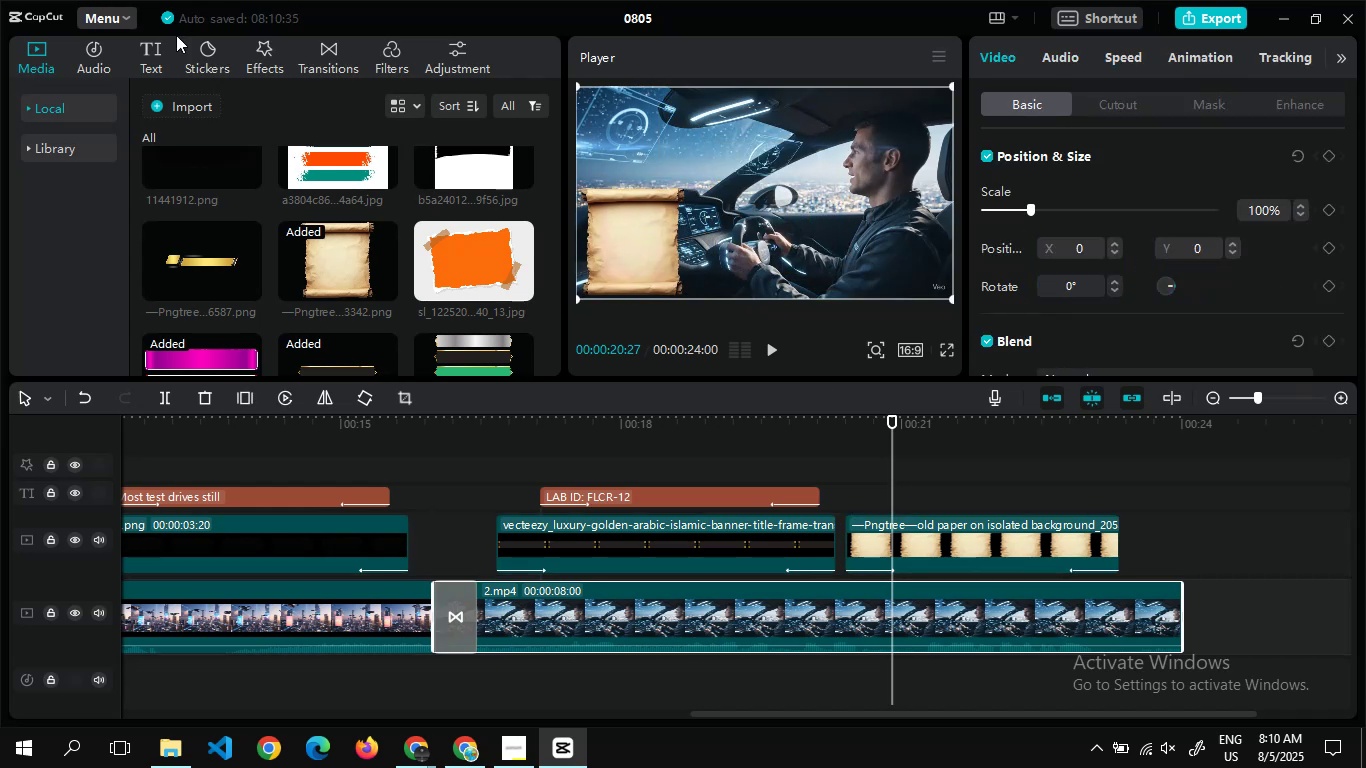 
left_click([148, 49])
 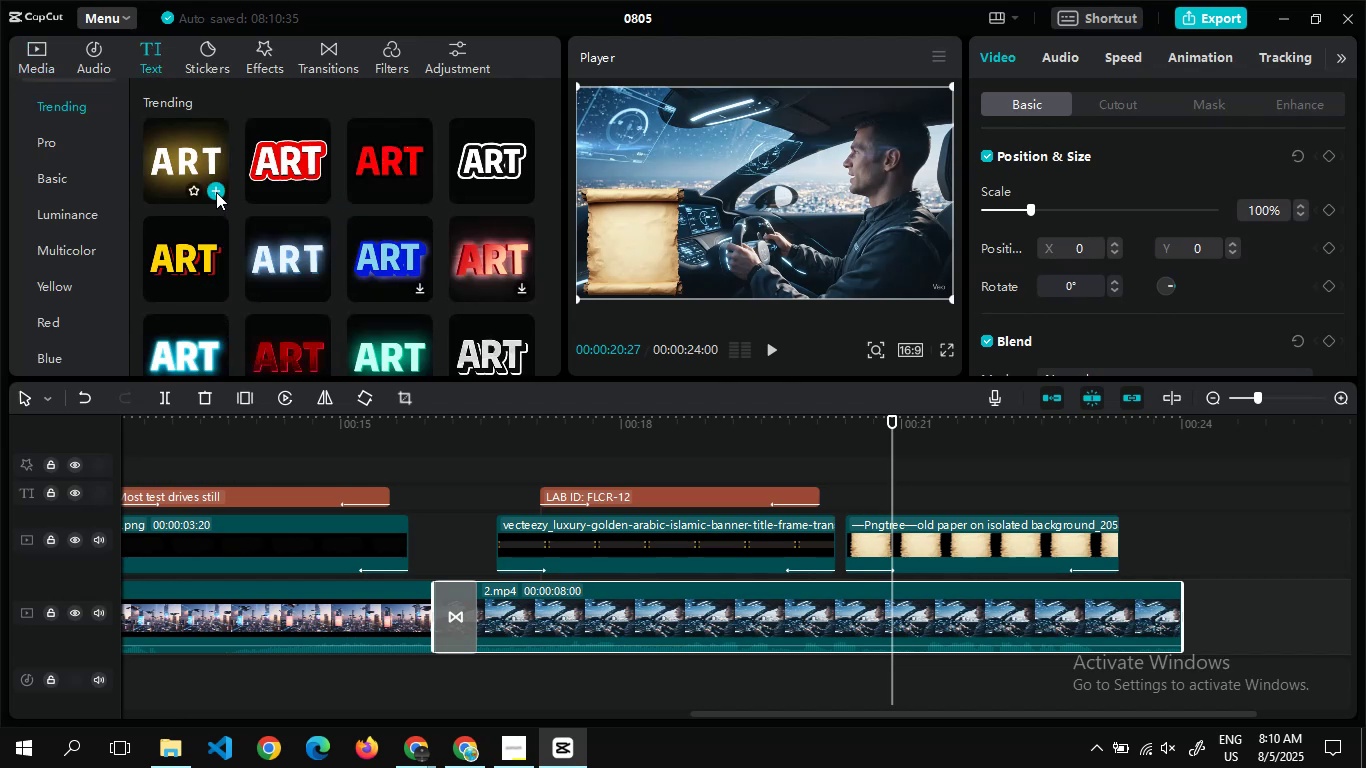 
left_click([216, 189])
 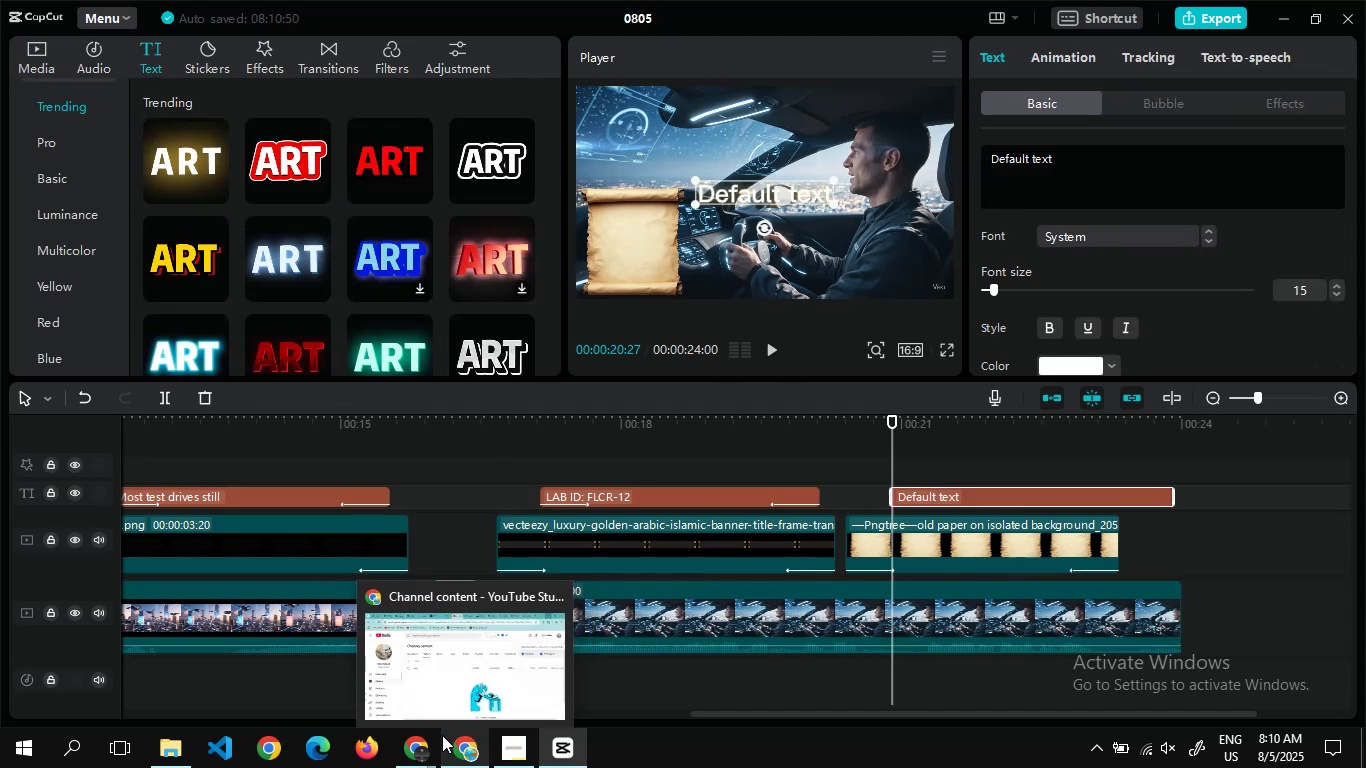 
wait(5.63)
 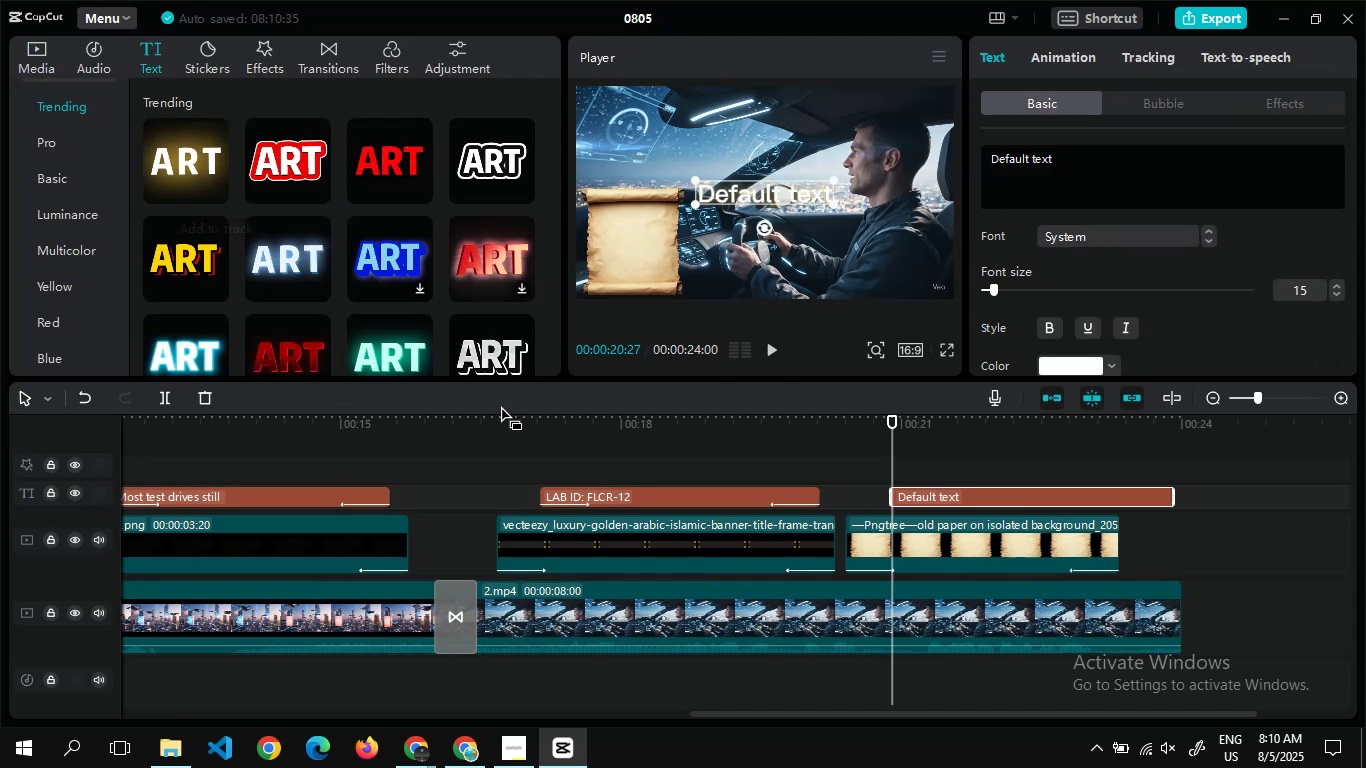 
left_click([325, 627])
 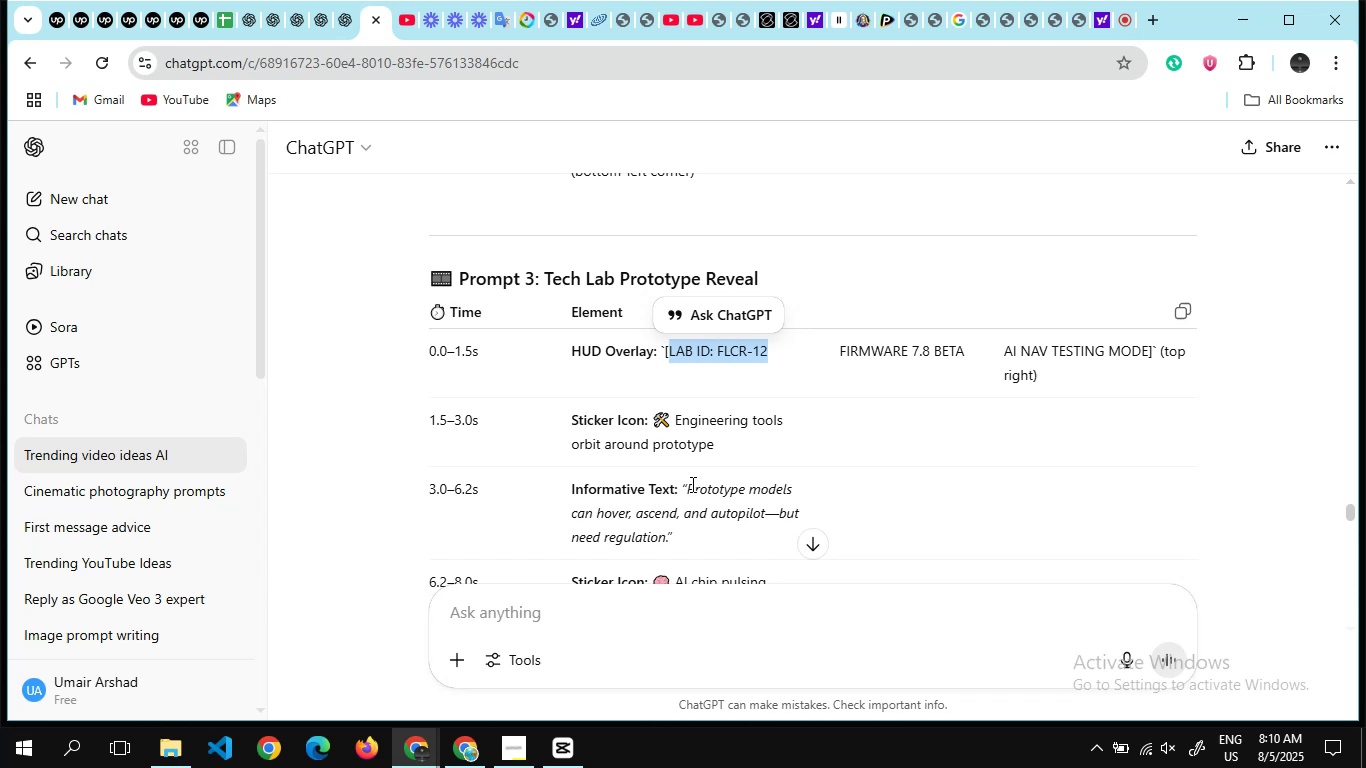 
left_click_drag(start_coordinate=[688, 485], to_coordinate=[666, 535])
 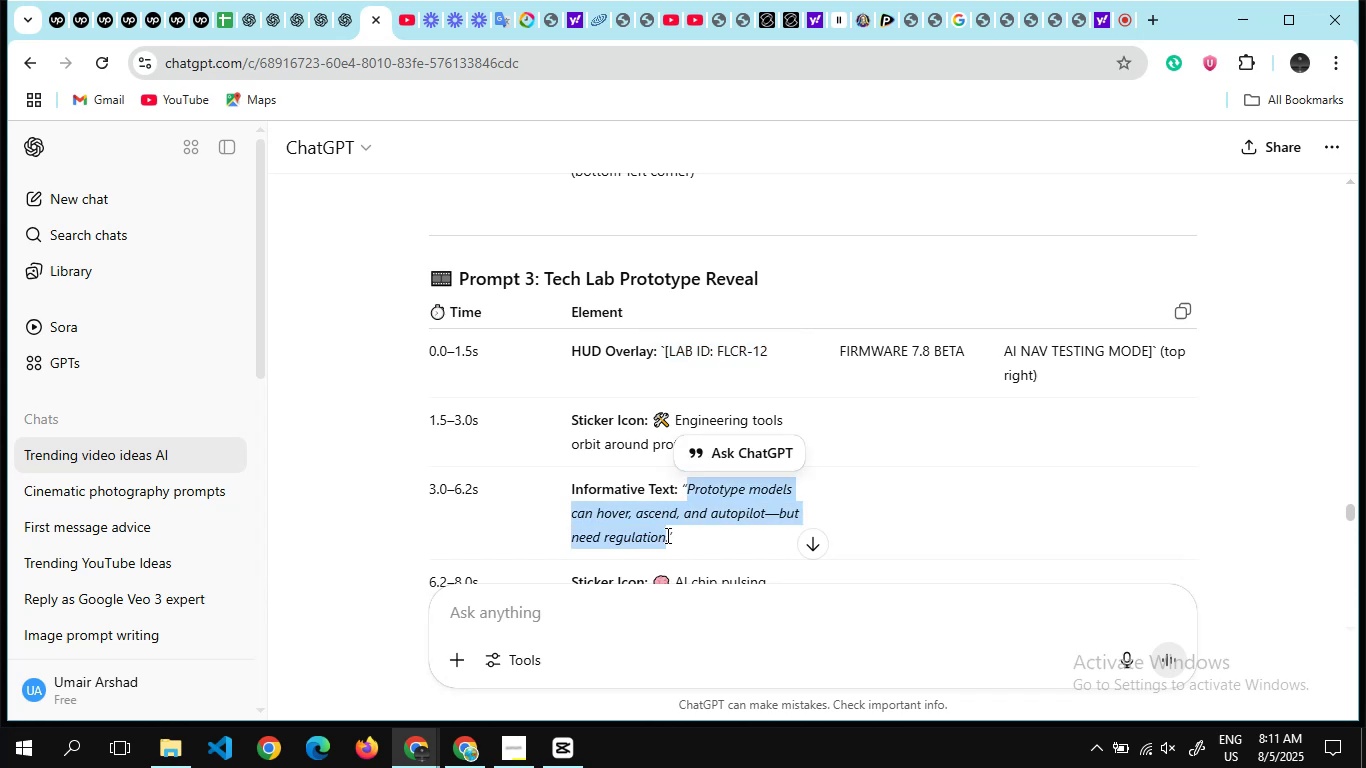 
key(Control+C)
 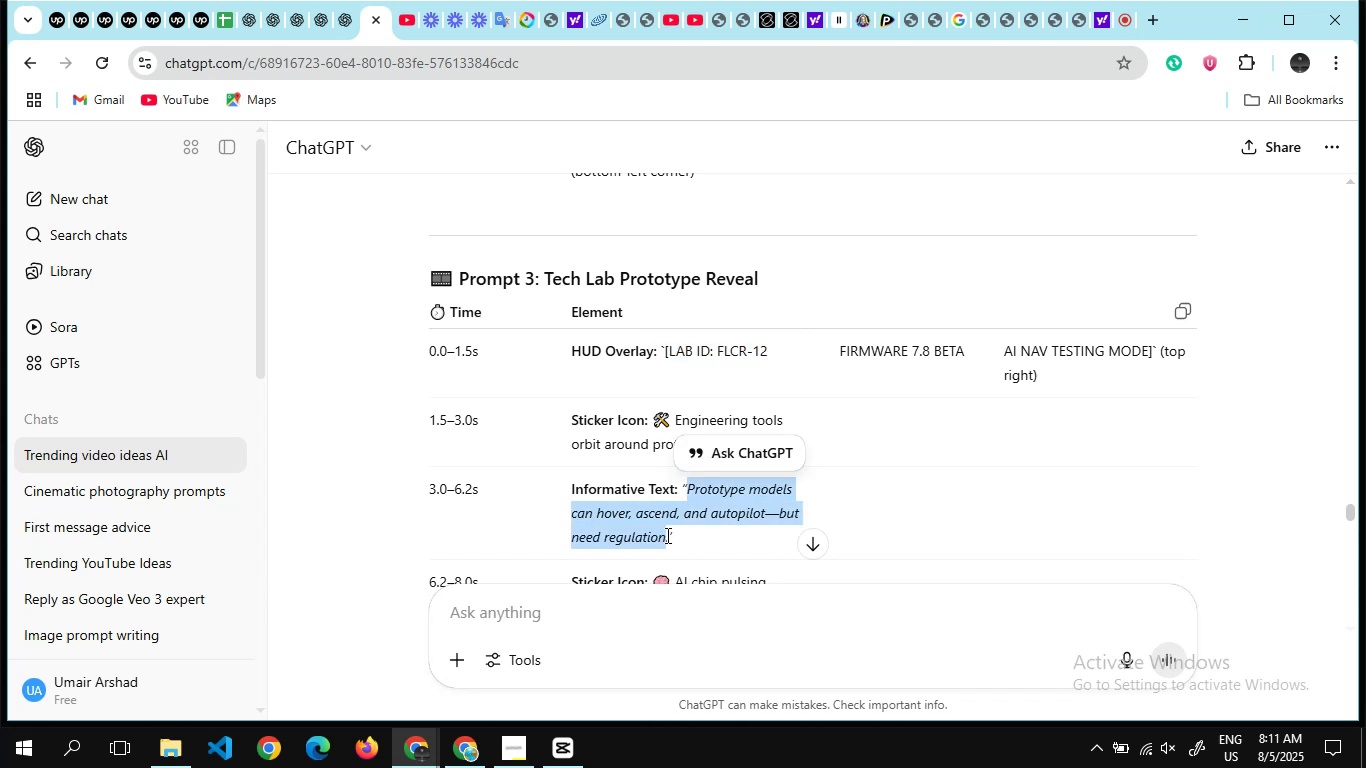 
key(Alt+Tab)
 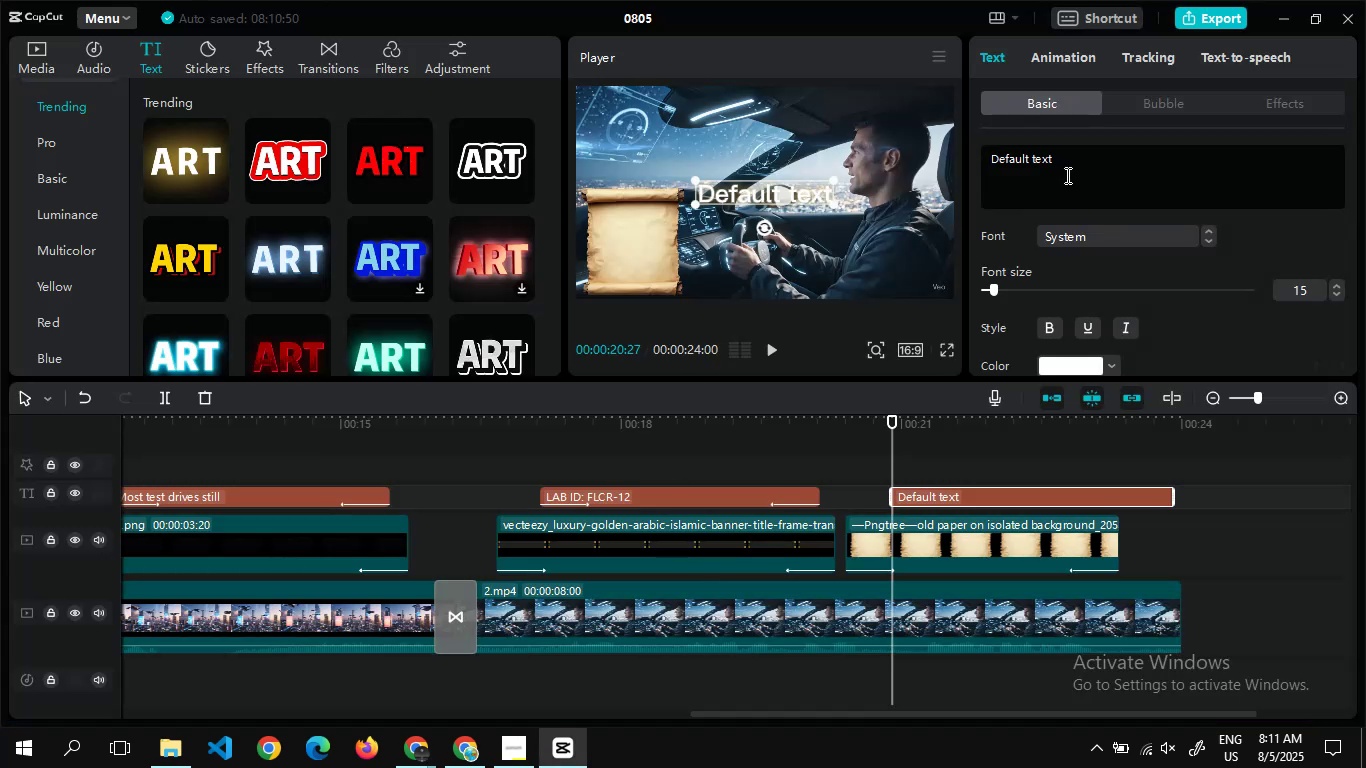 
left_click_drag(start_coordinate=[1067, 175], to_coordinate=[981, 157])
 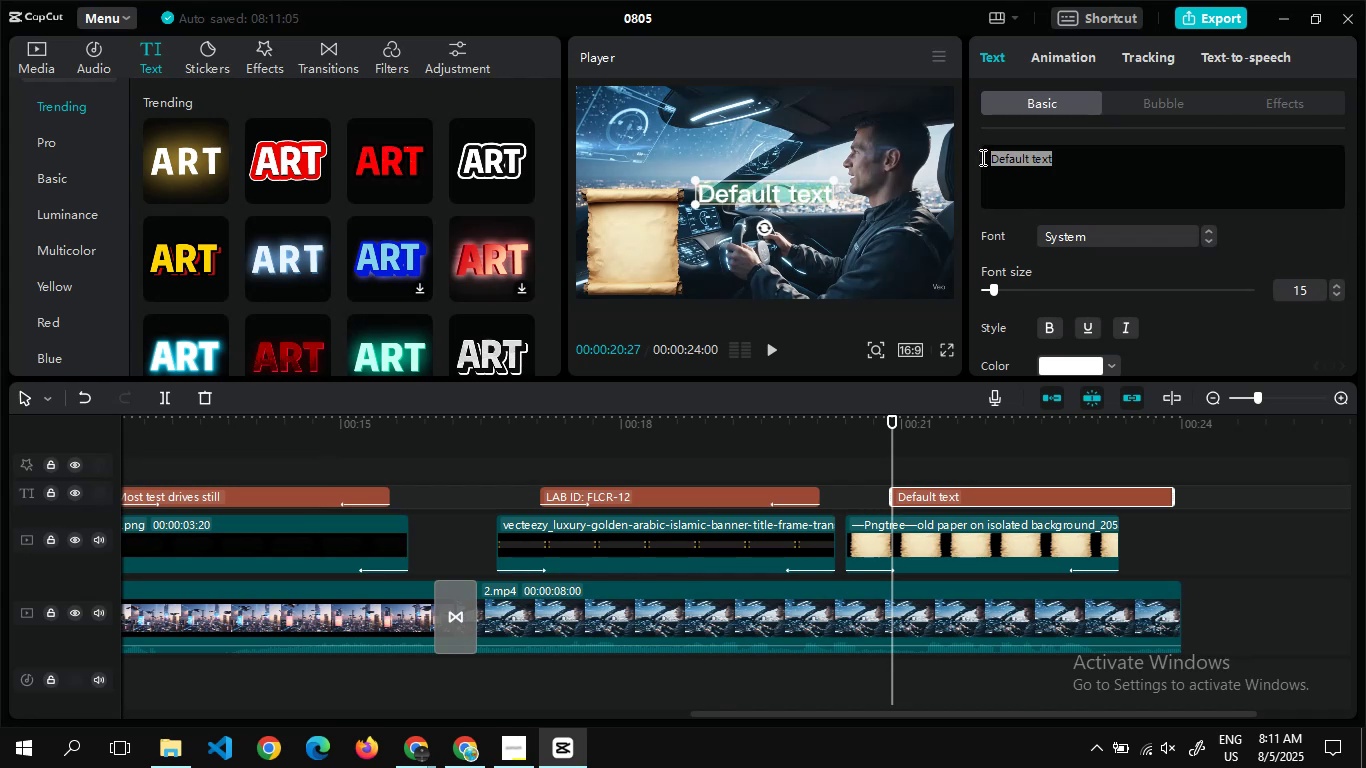 
key(Control+V)
 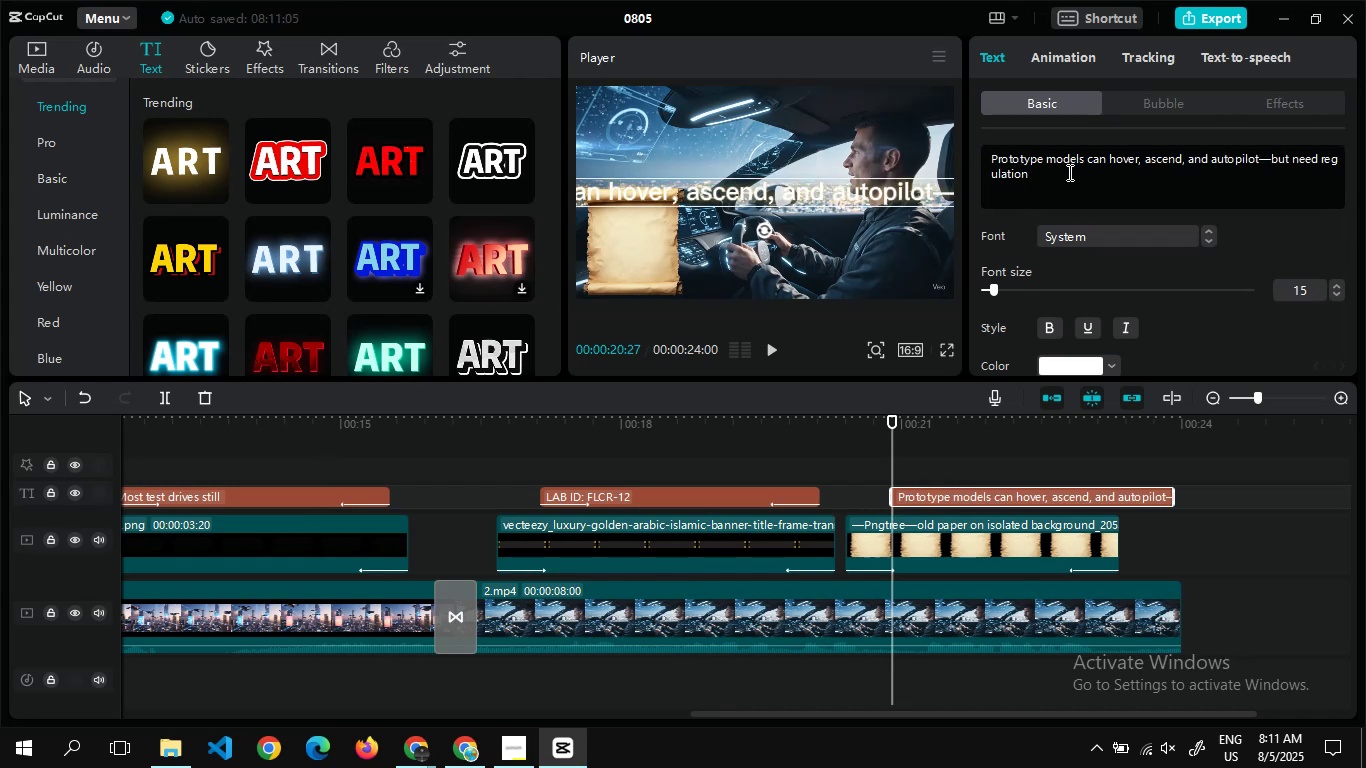 
wait(5.82)
 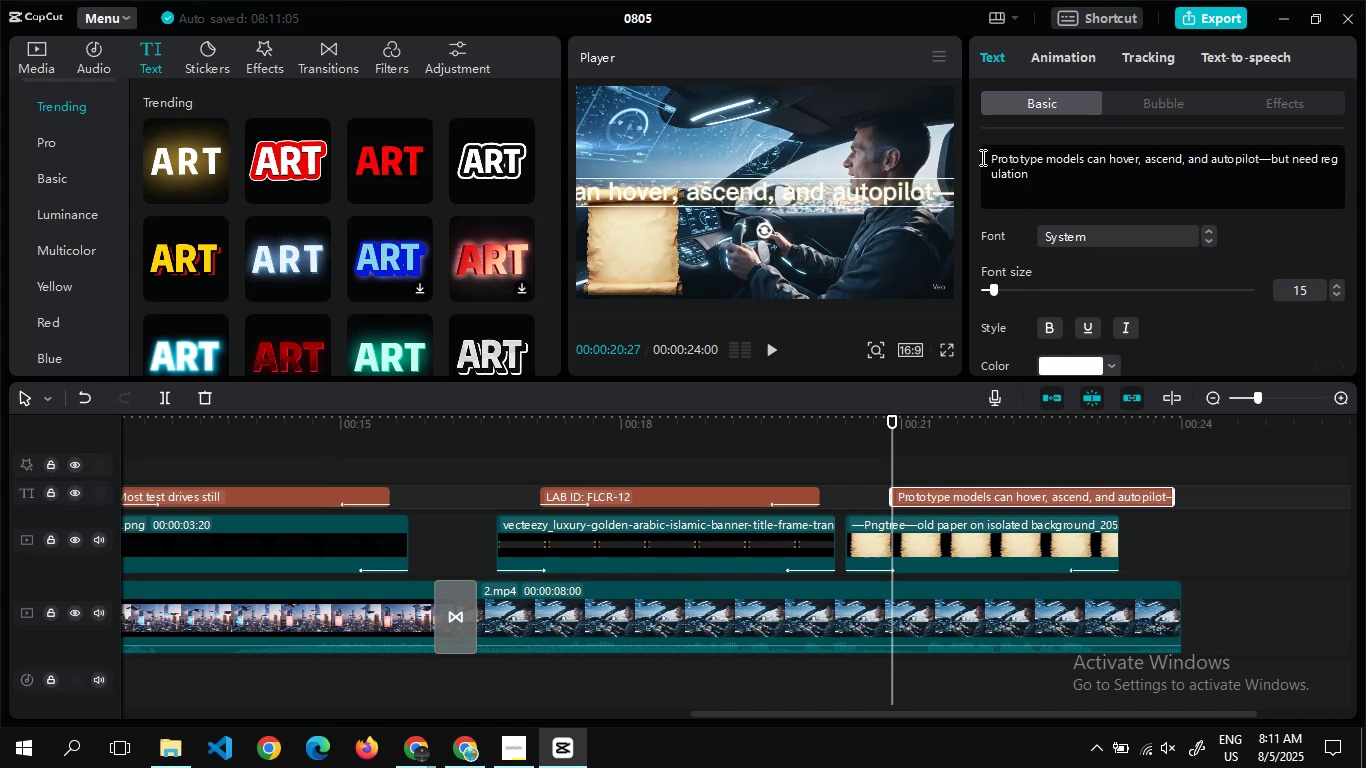 
left_click([1086, 155])
 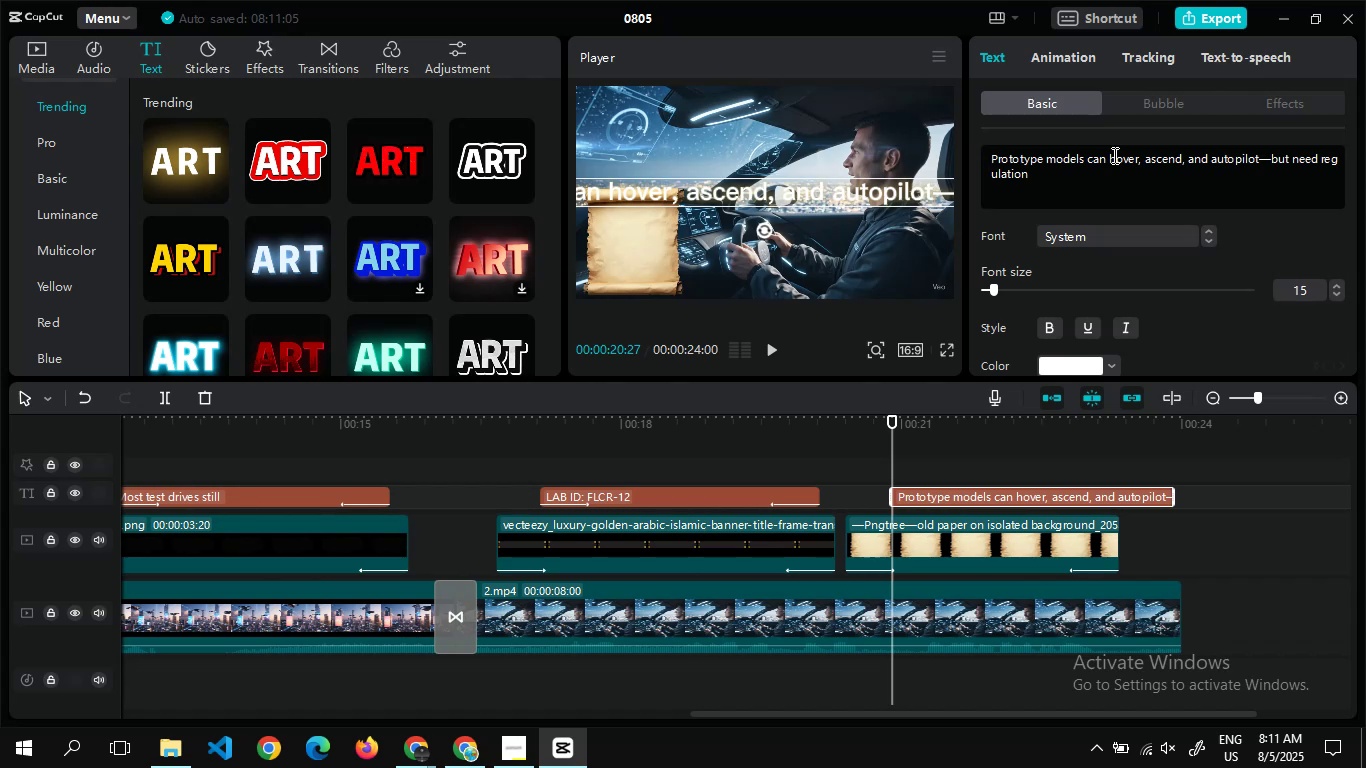 
key(Enter)
 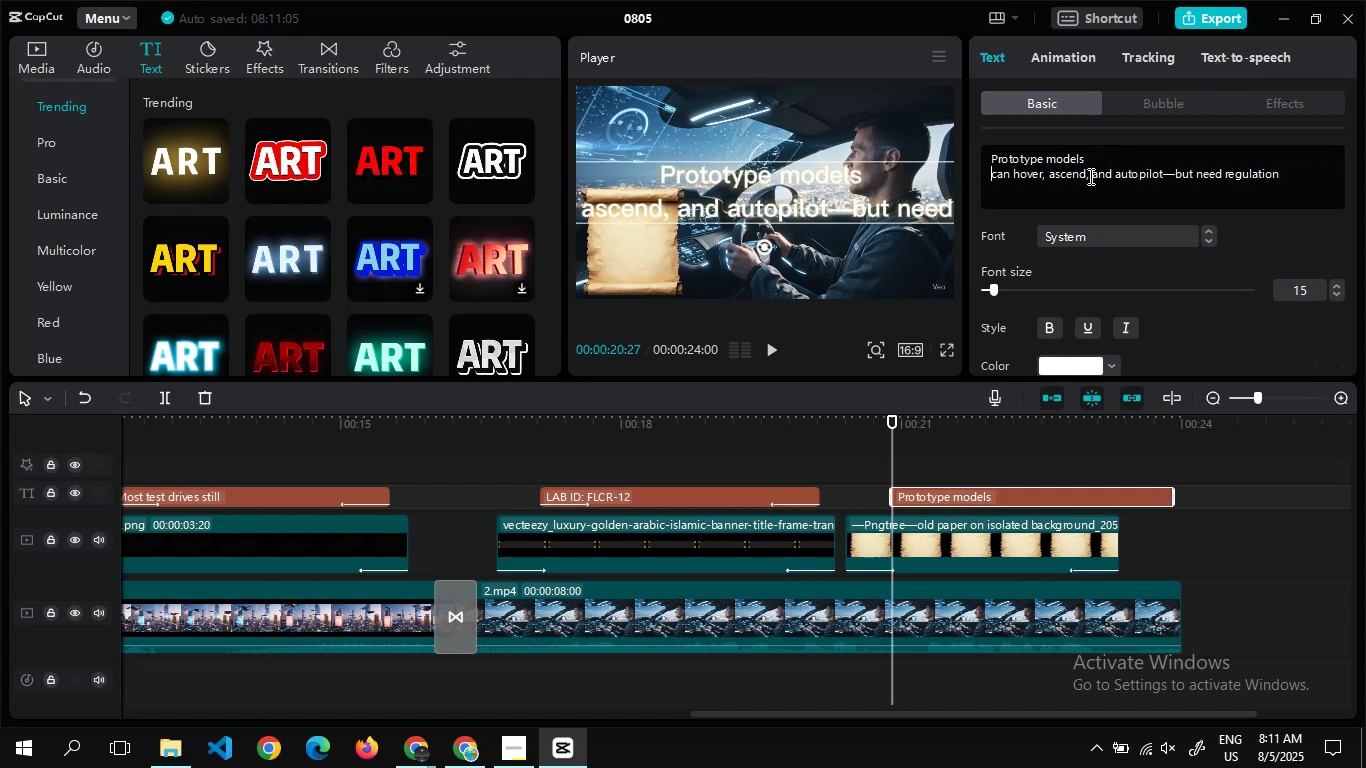 
left_click([1089, 176])
 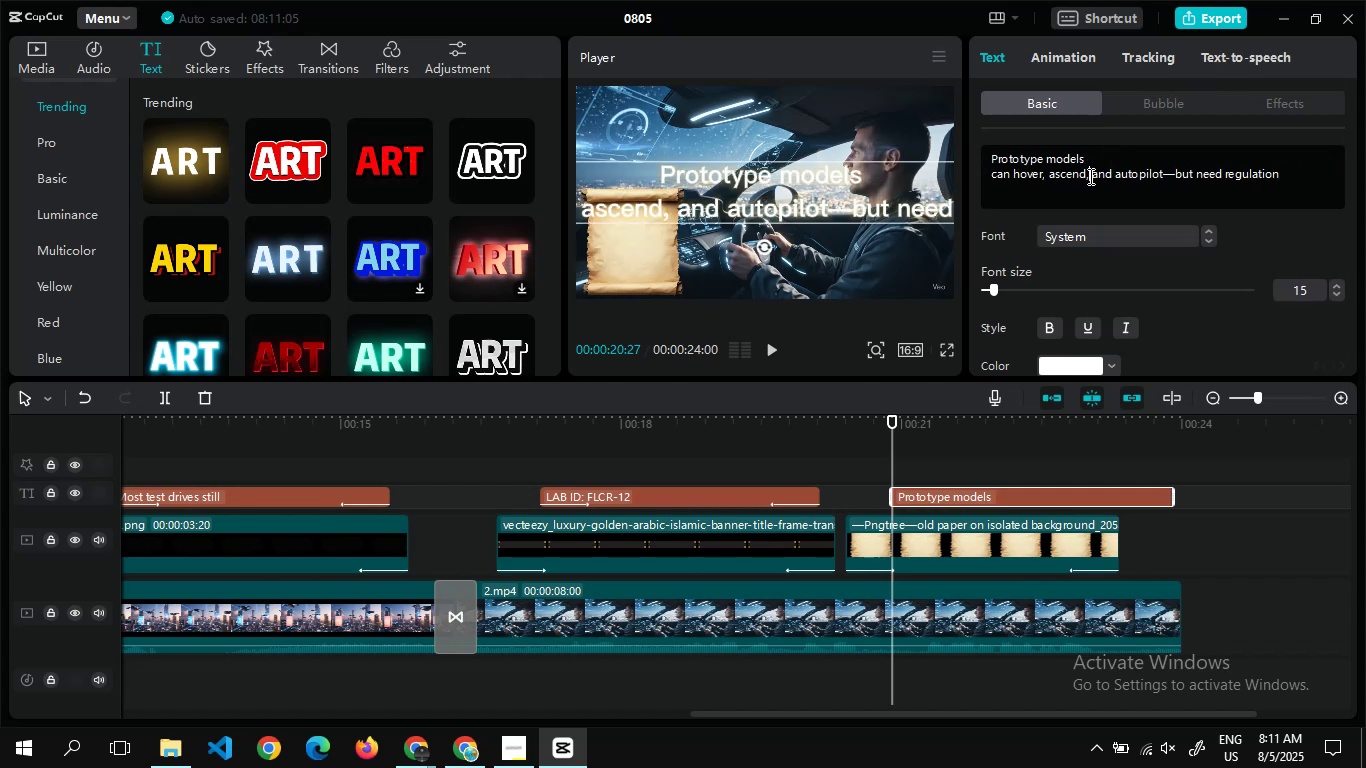 
key(Enter)
 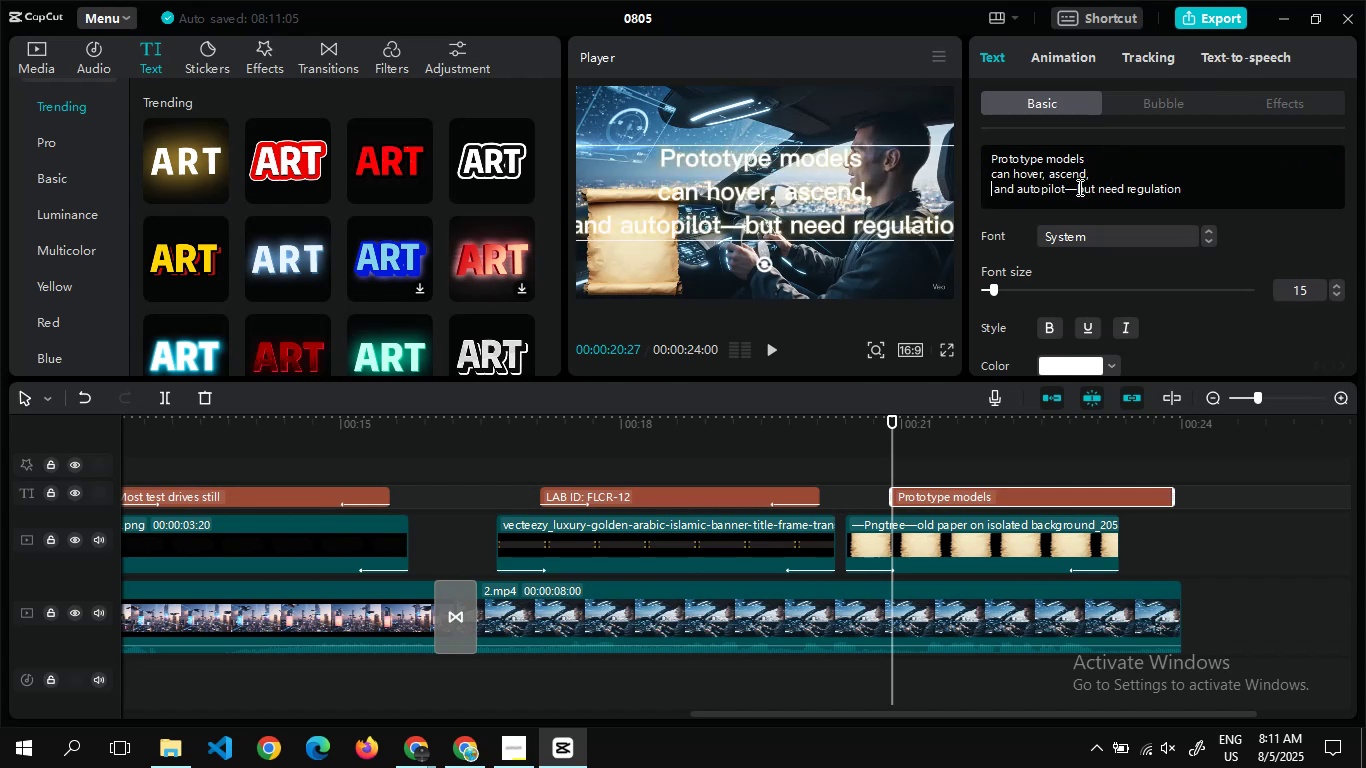 
left_click([1078, 187])
 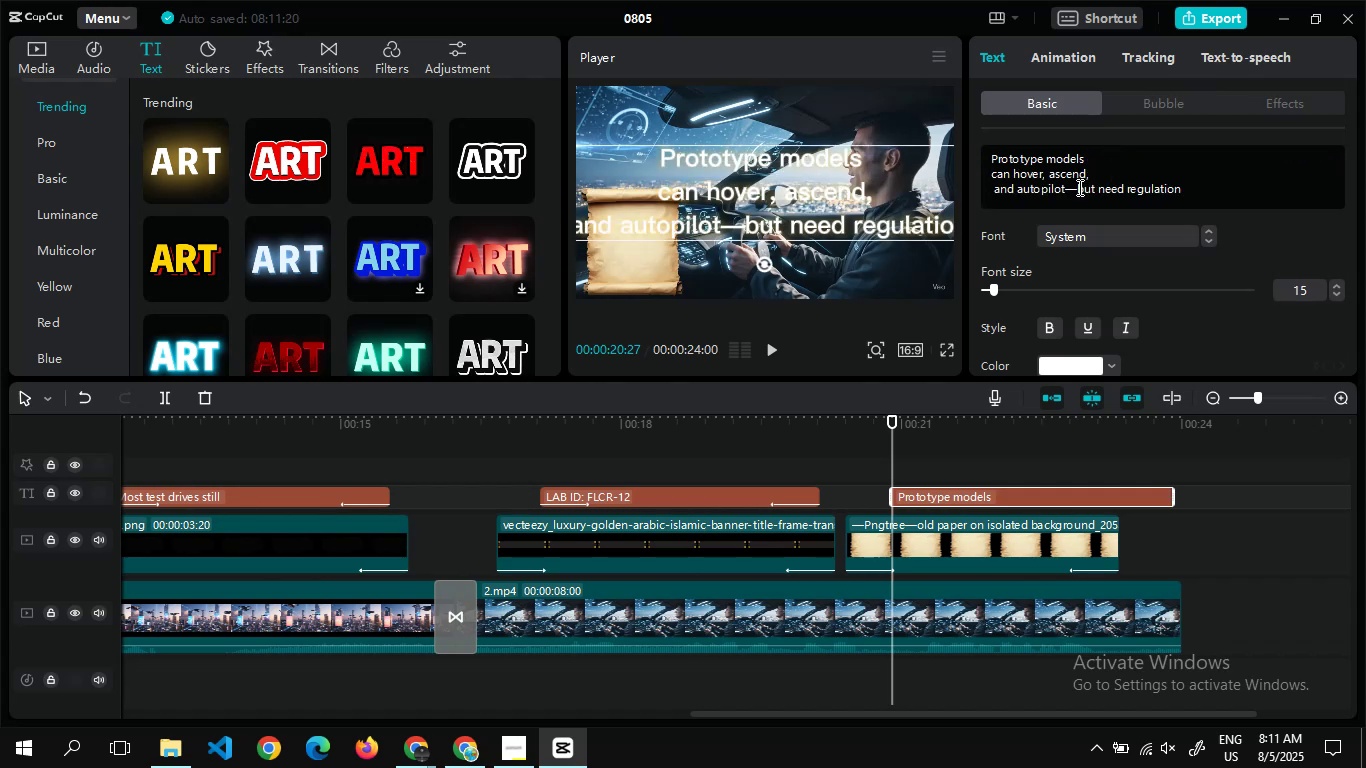 
key(Backspace)
 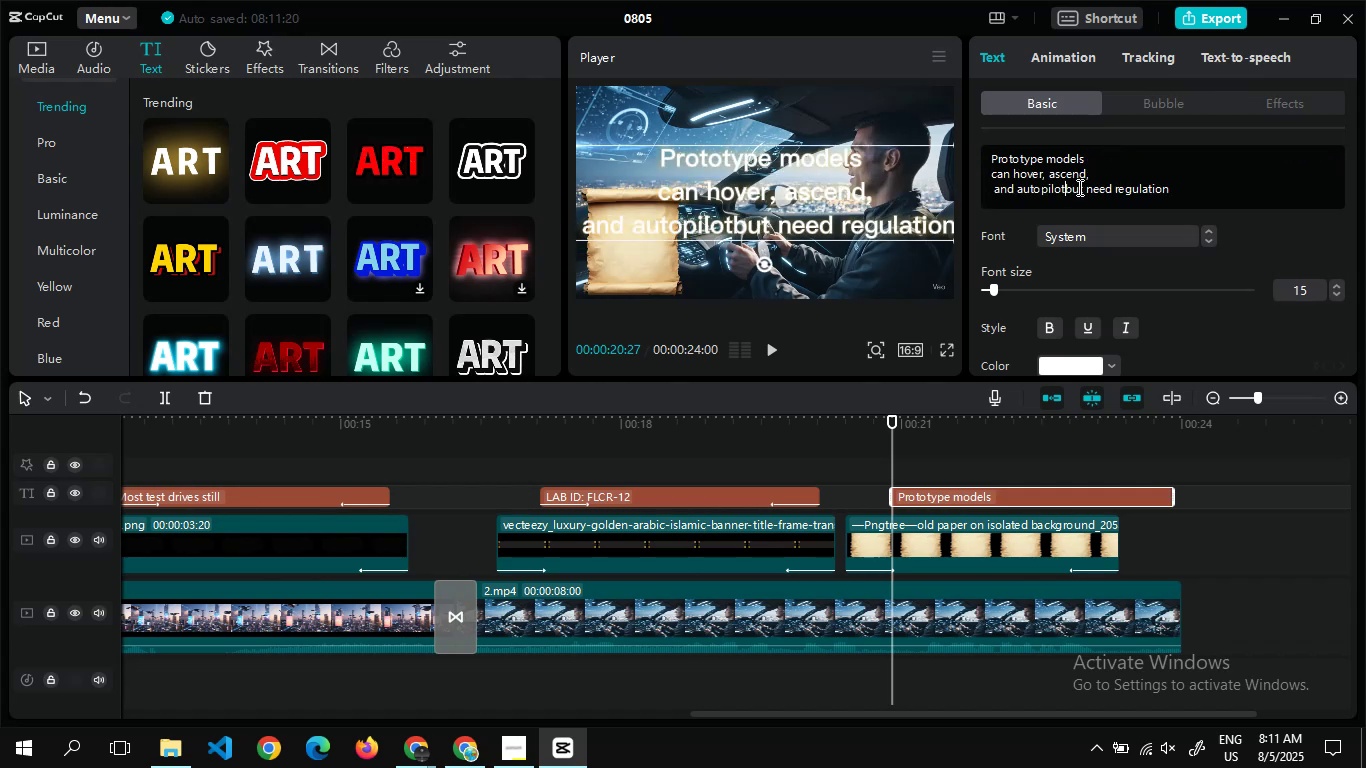 
key(Enter)
 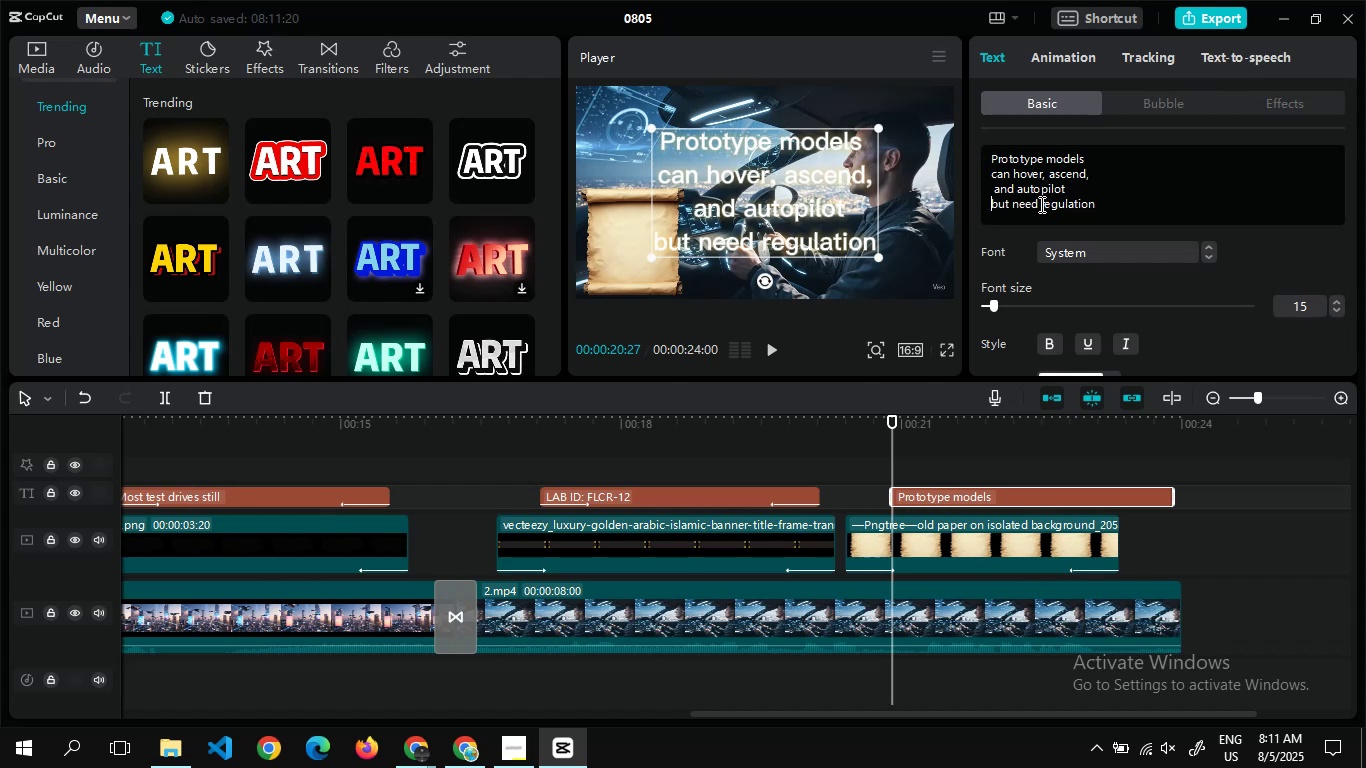 
wait(5.28)
 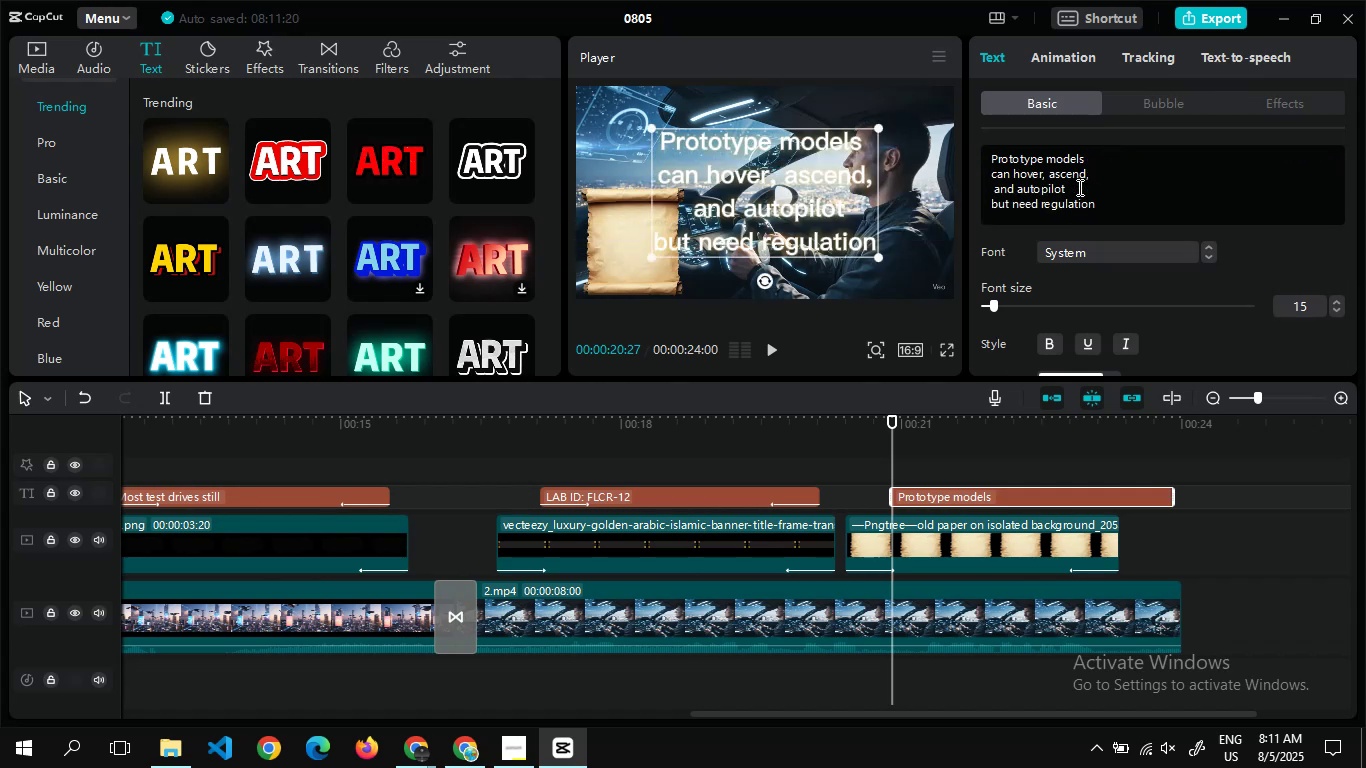 
key(Backspace)
 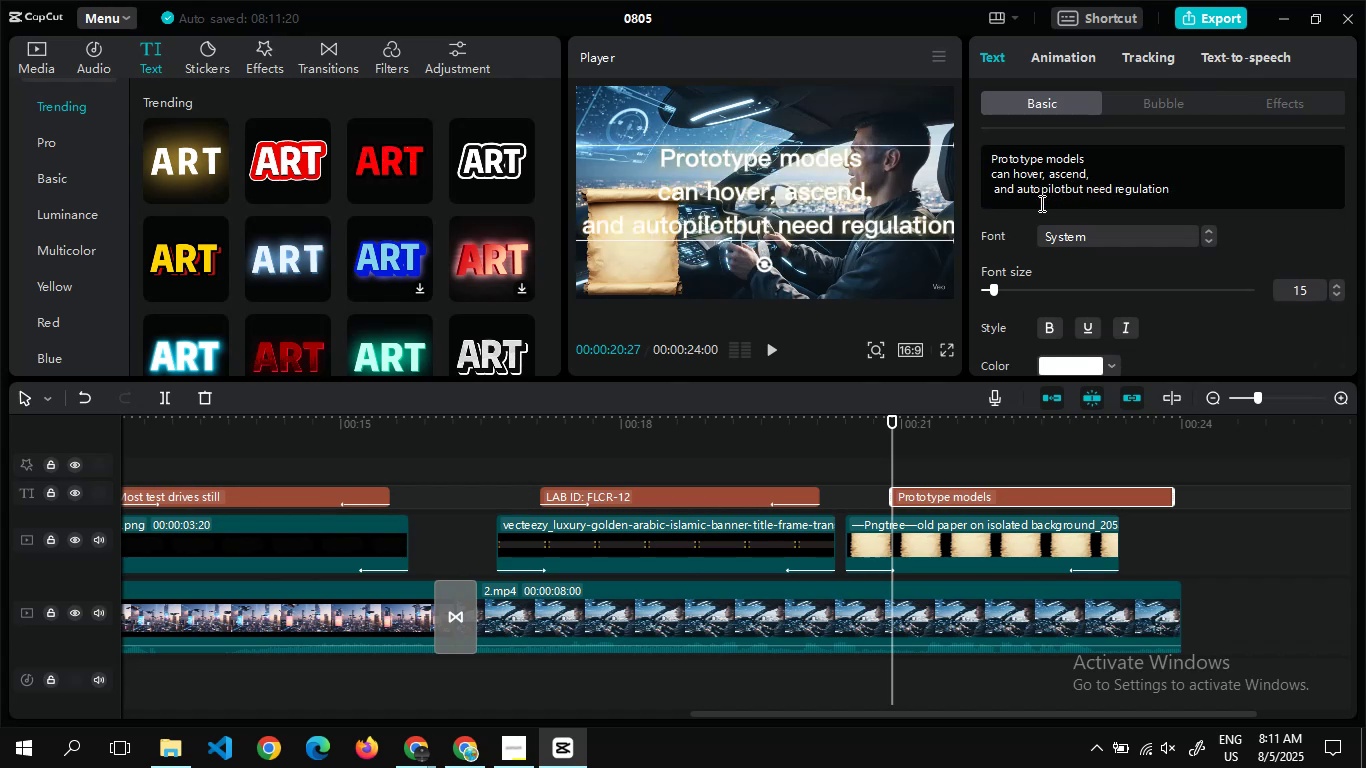 
key(Space)
 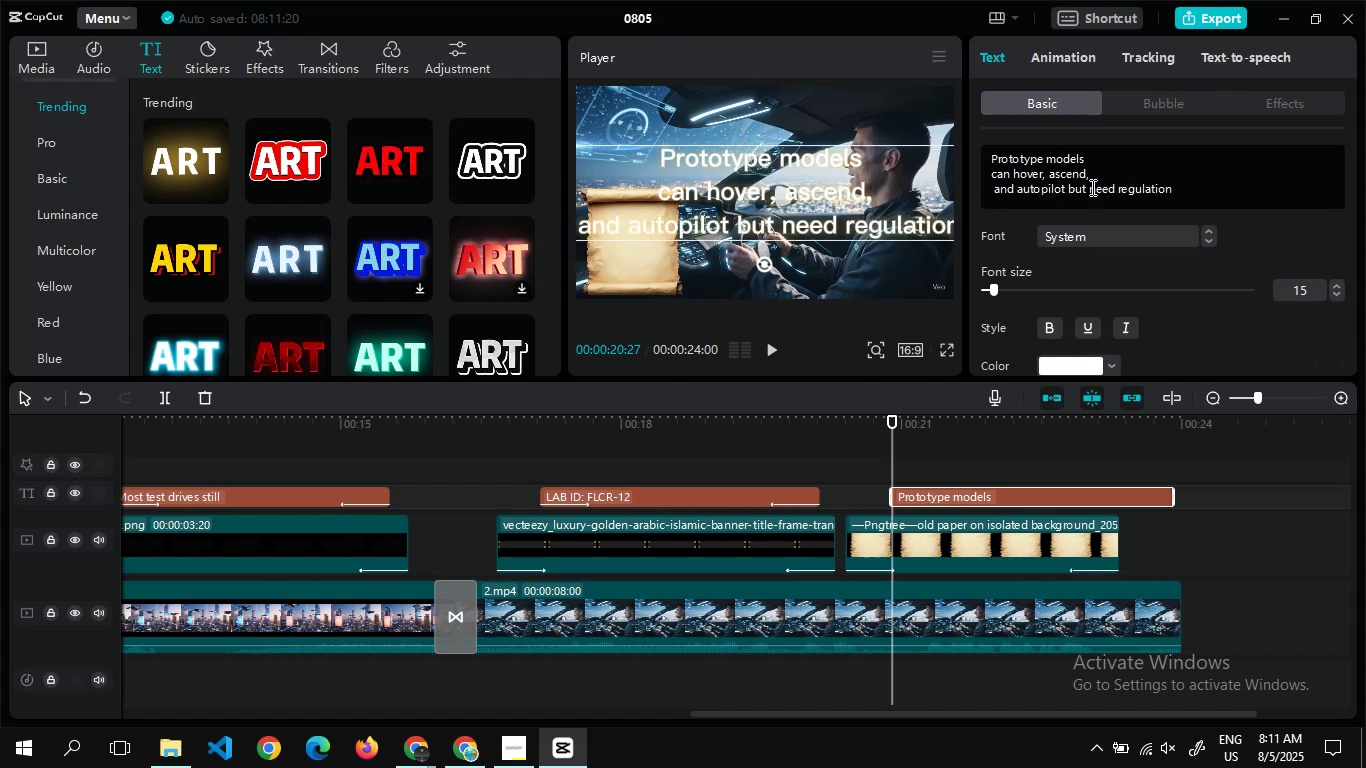 
left_click([1087, 189])
 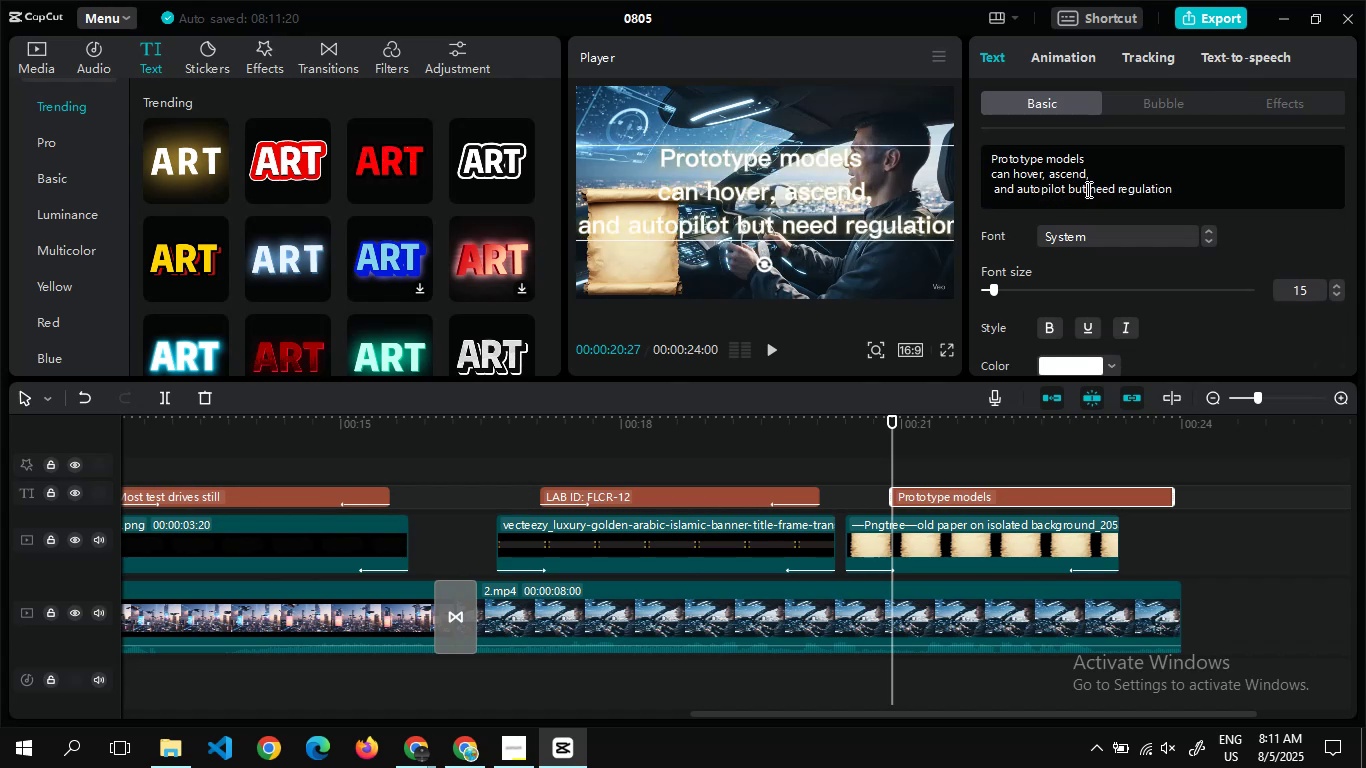 
key(Enter)
 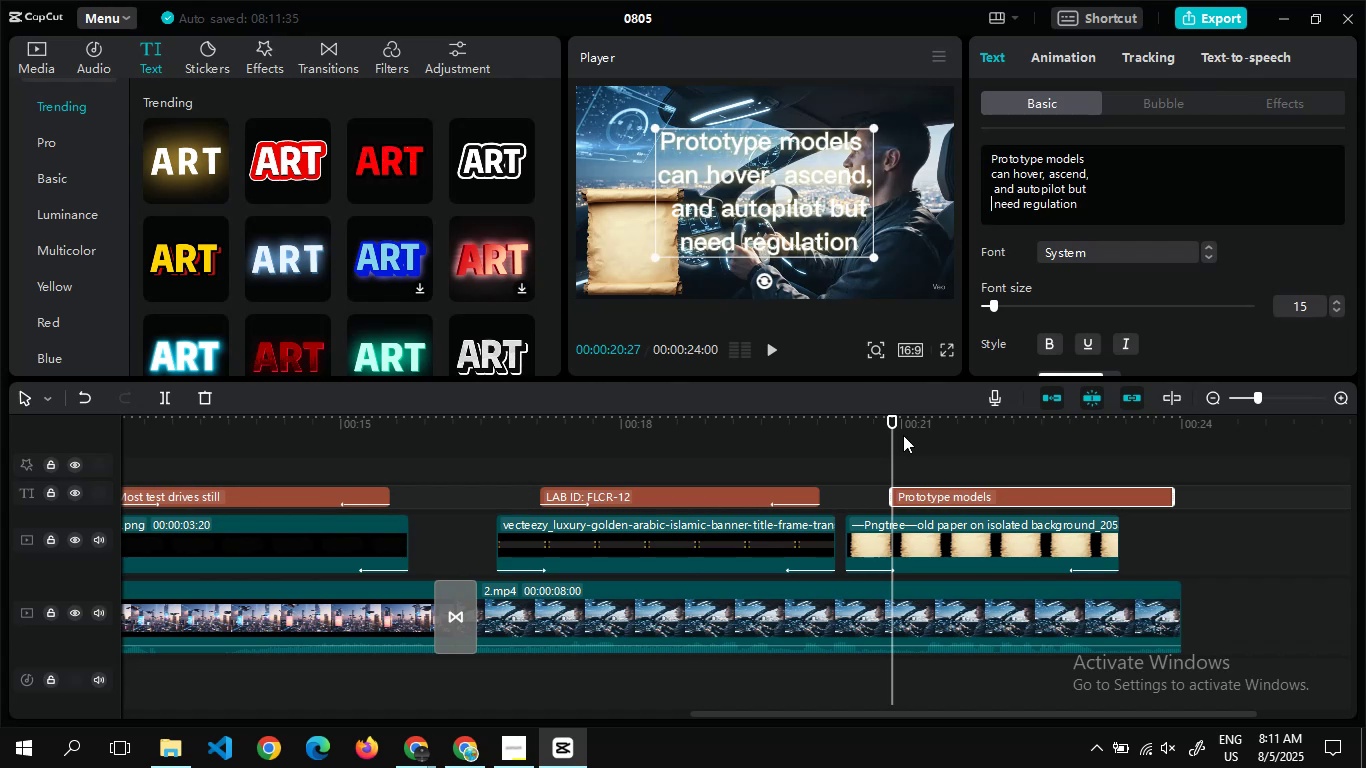 
wait(5.79)
 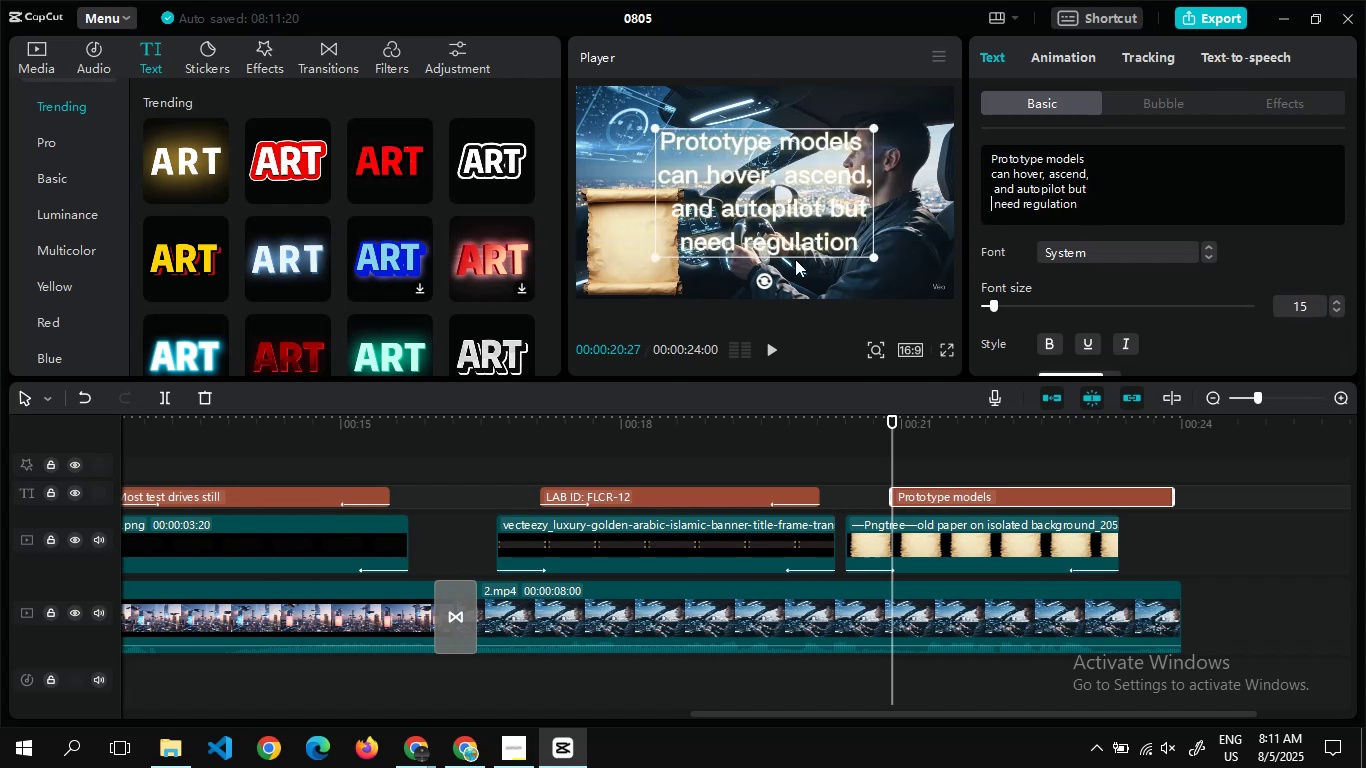 
left_click([1125, 347])
 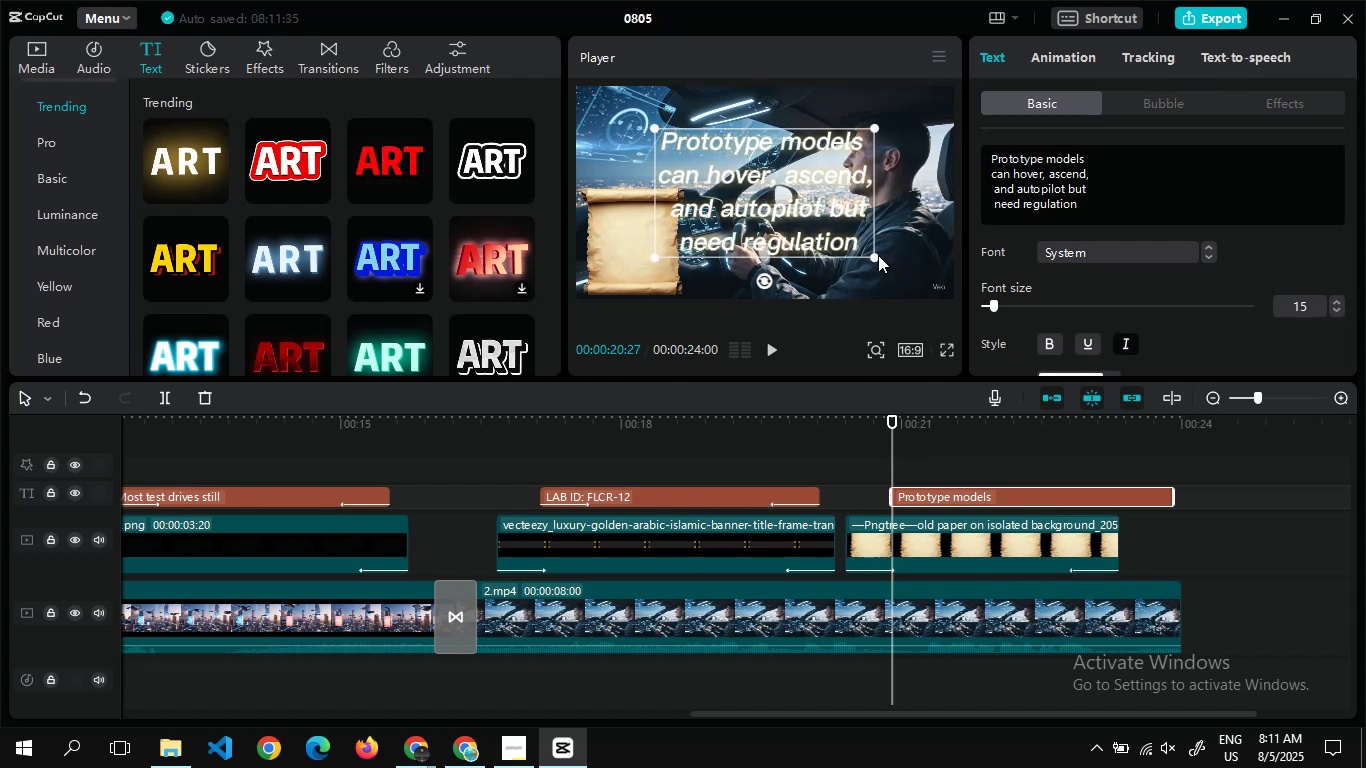 
left_click_drag(start_coordinate=[878, 255], to_coordinate=[805, 243])
 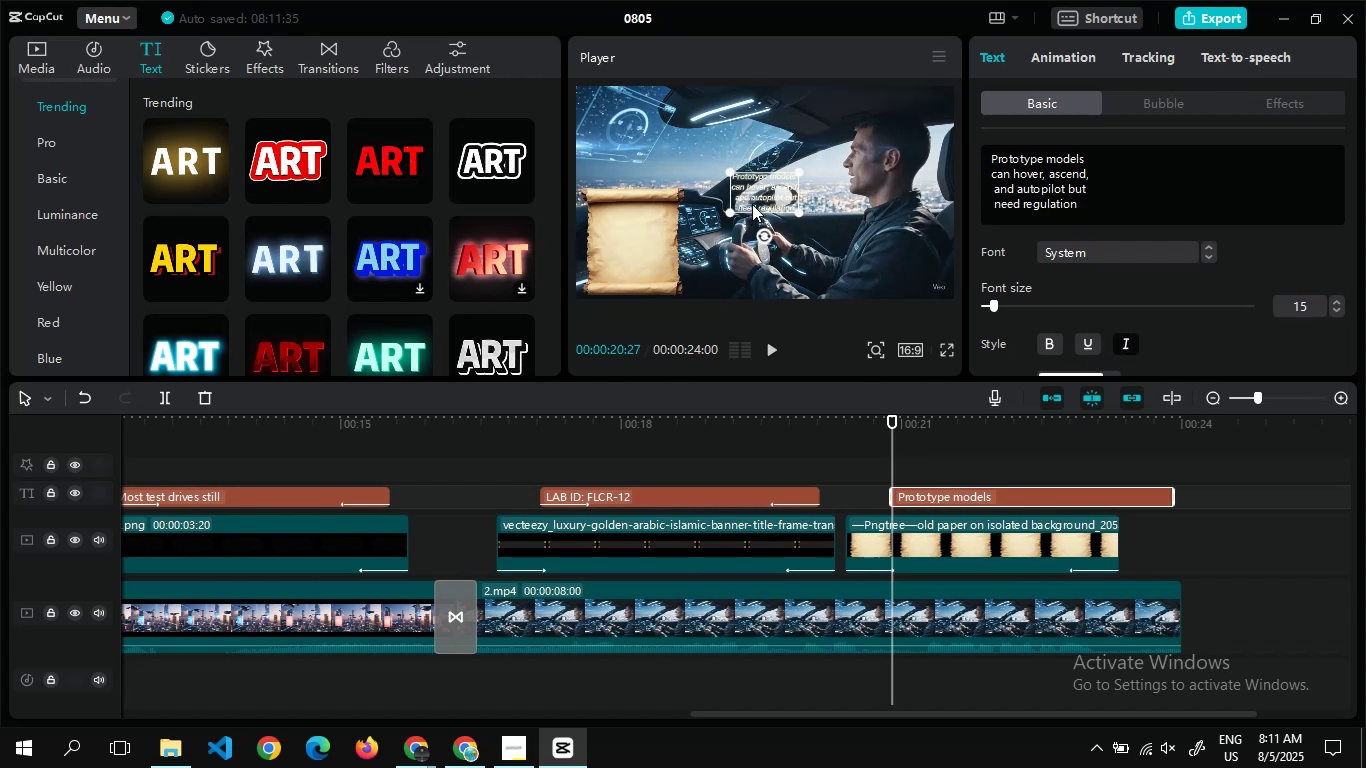 
left_click_drag(start_coordinate=[755, 198], to_coordinate=[624, 239])
 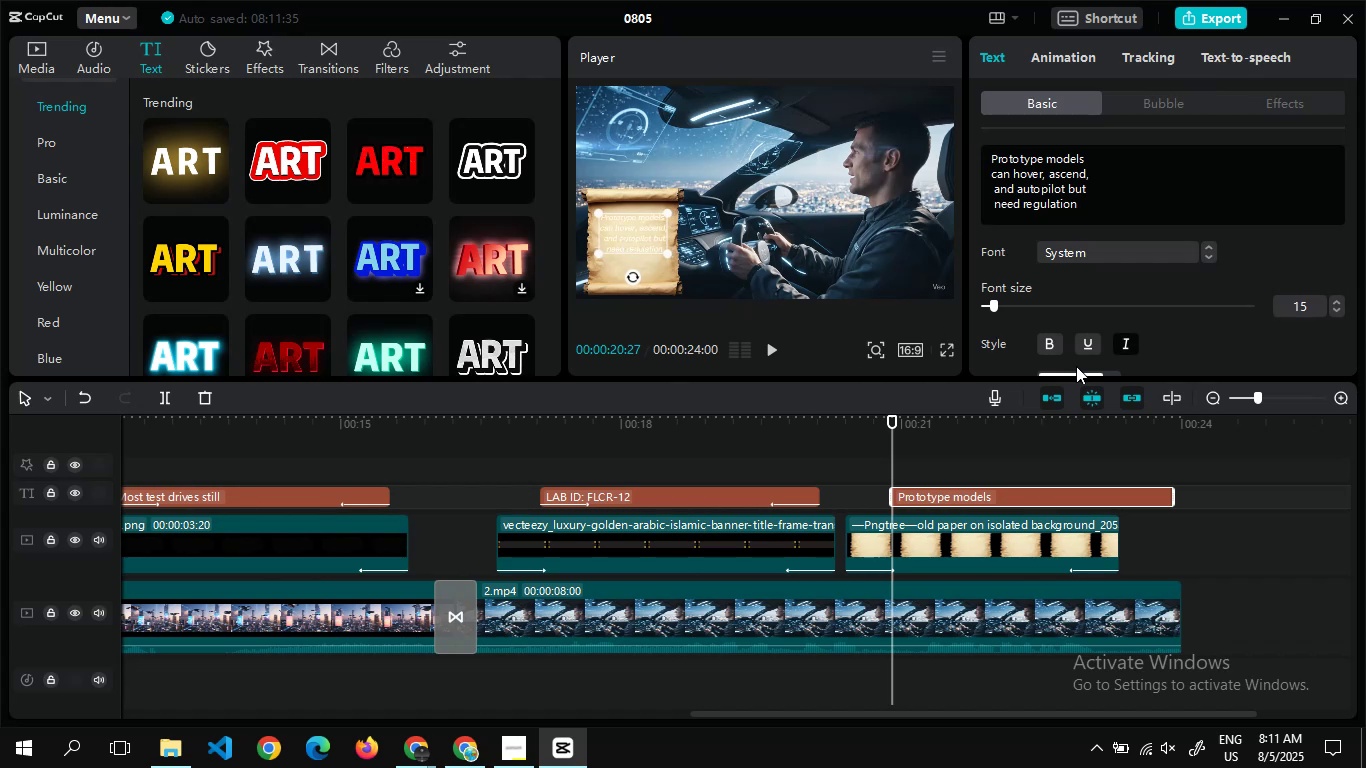 
mouse_move([1065, 318])
 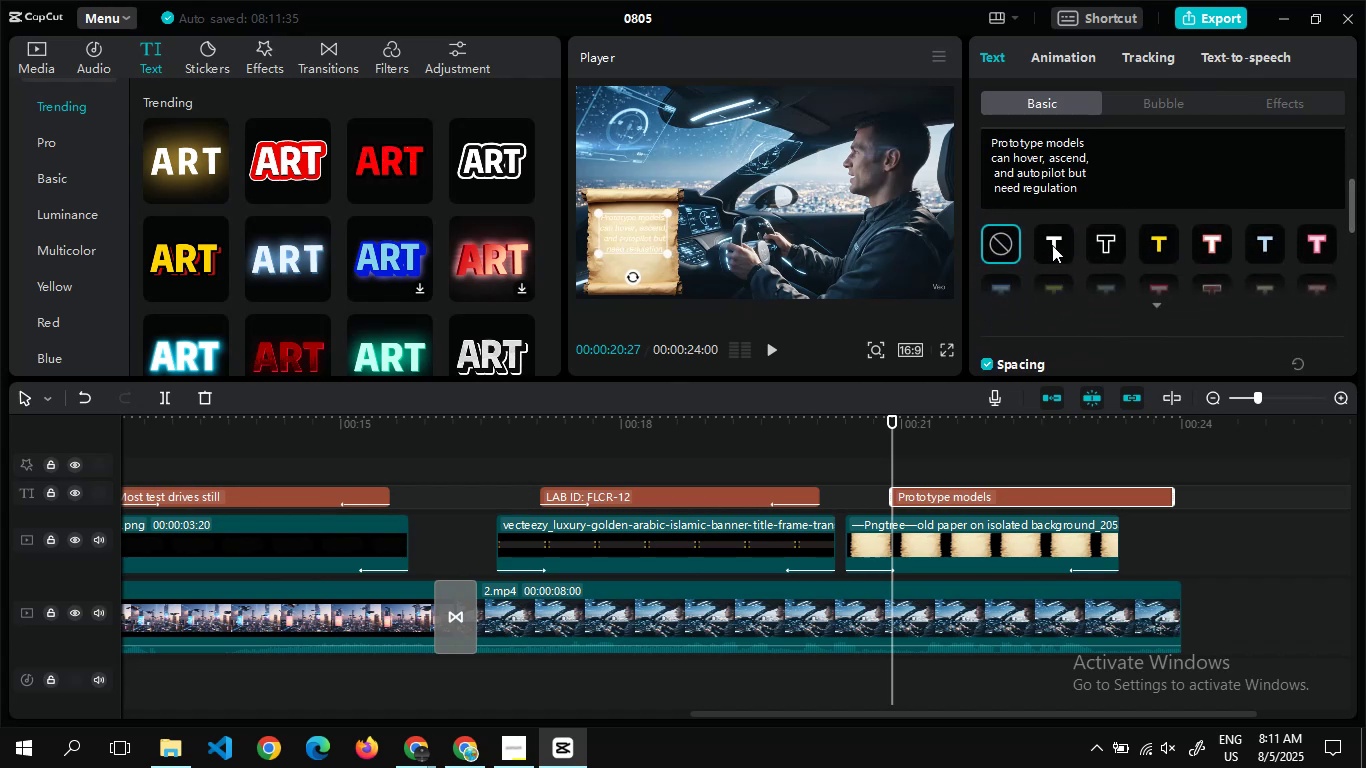 
left_click([1052, 244])
 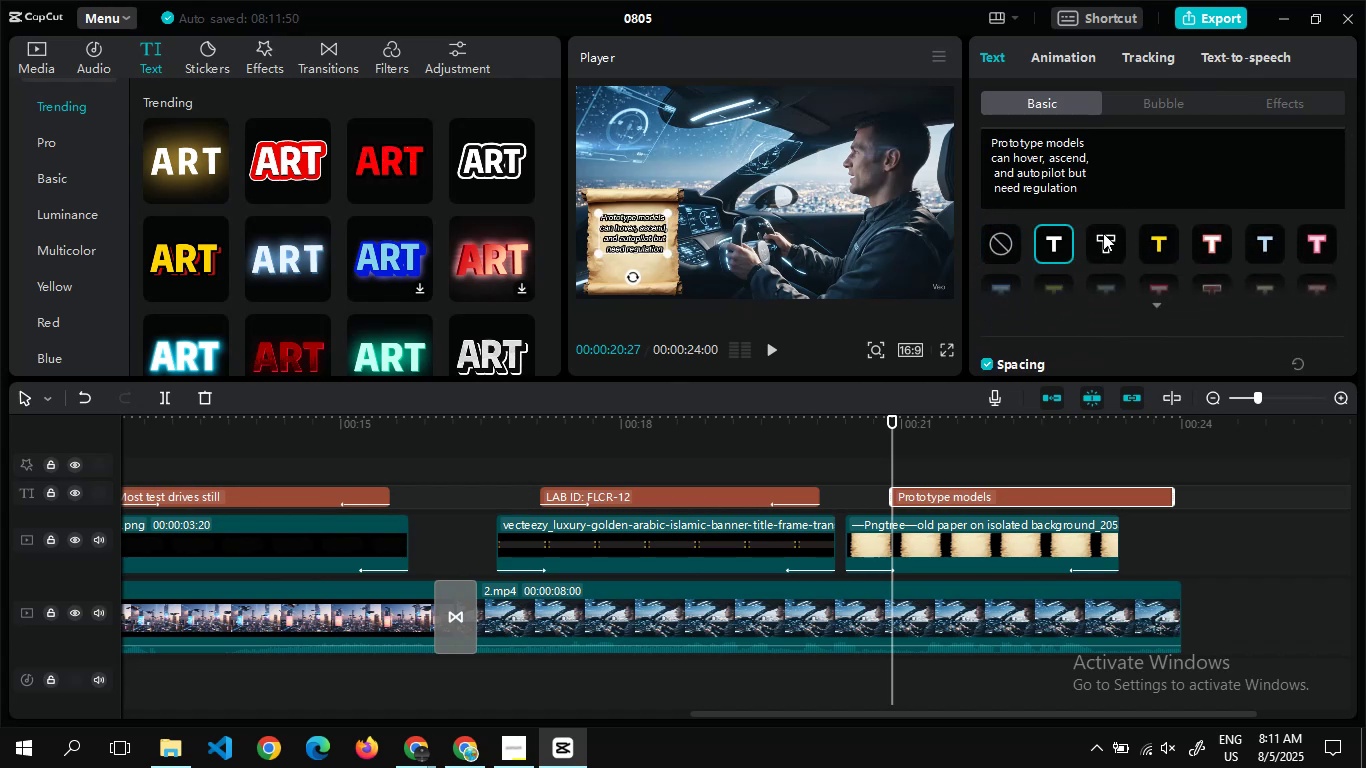 
left_click([1105, 233])
 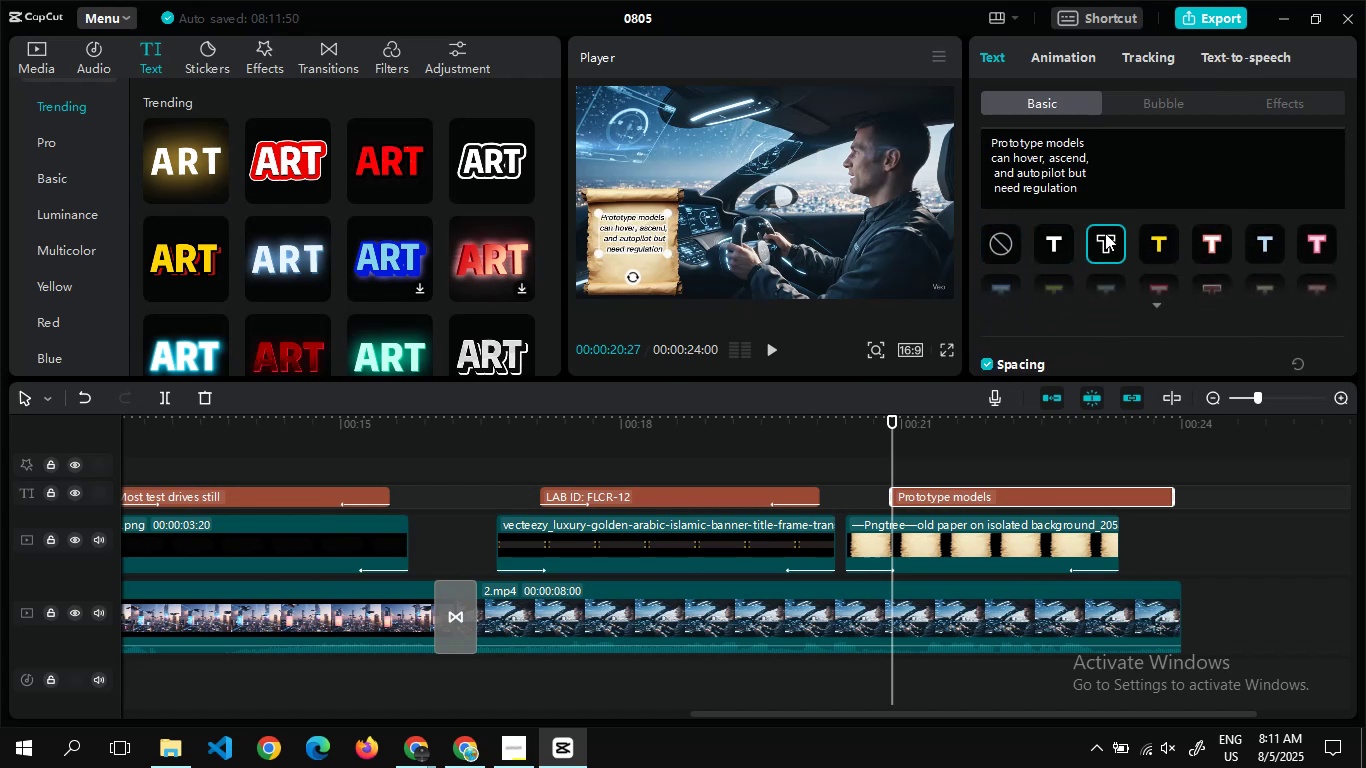 
mouse_move([1072, 269])
 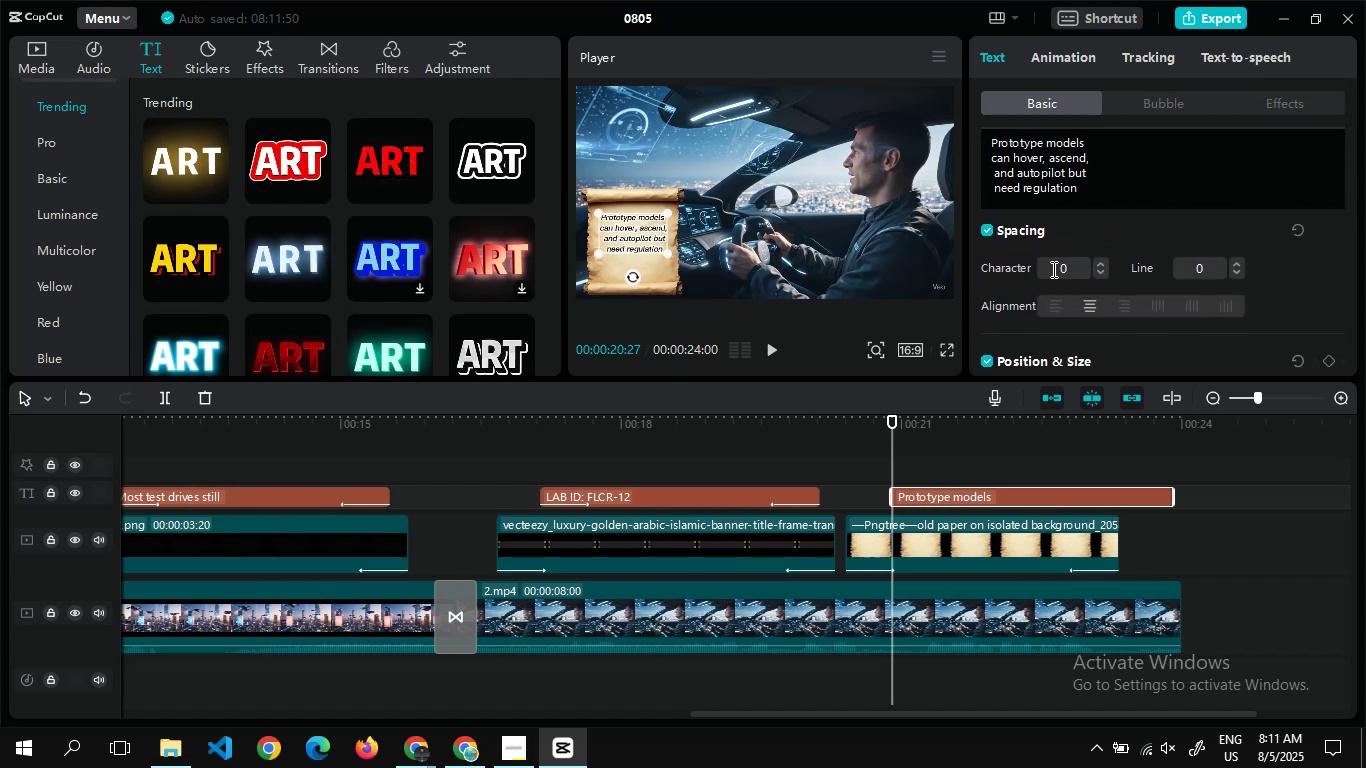 
mouse_move([1051, 269])
 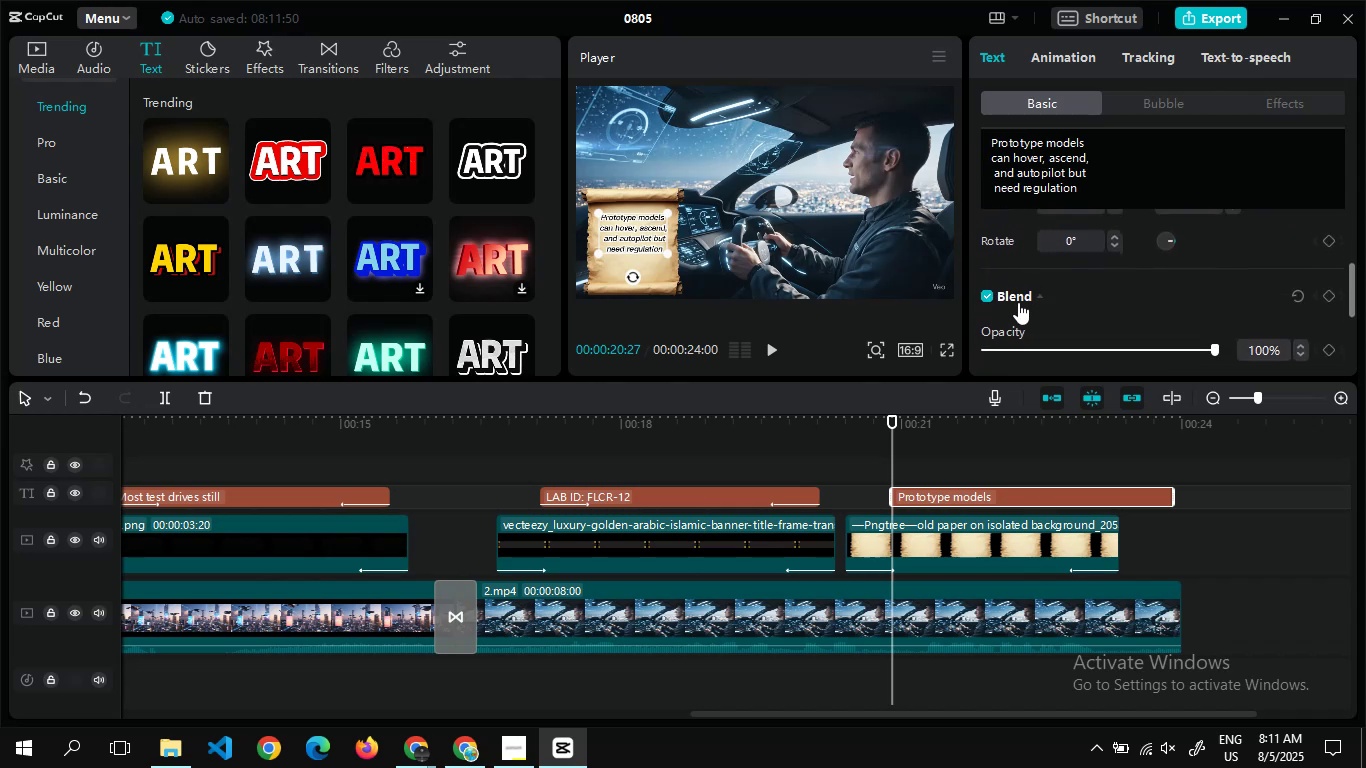 
mouse_move([990, 279])
 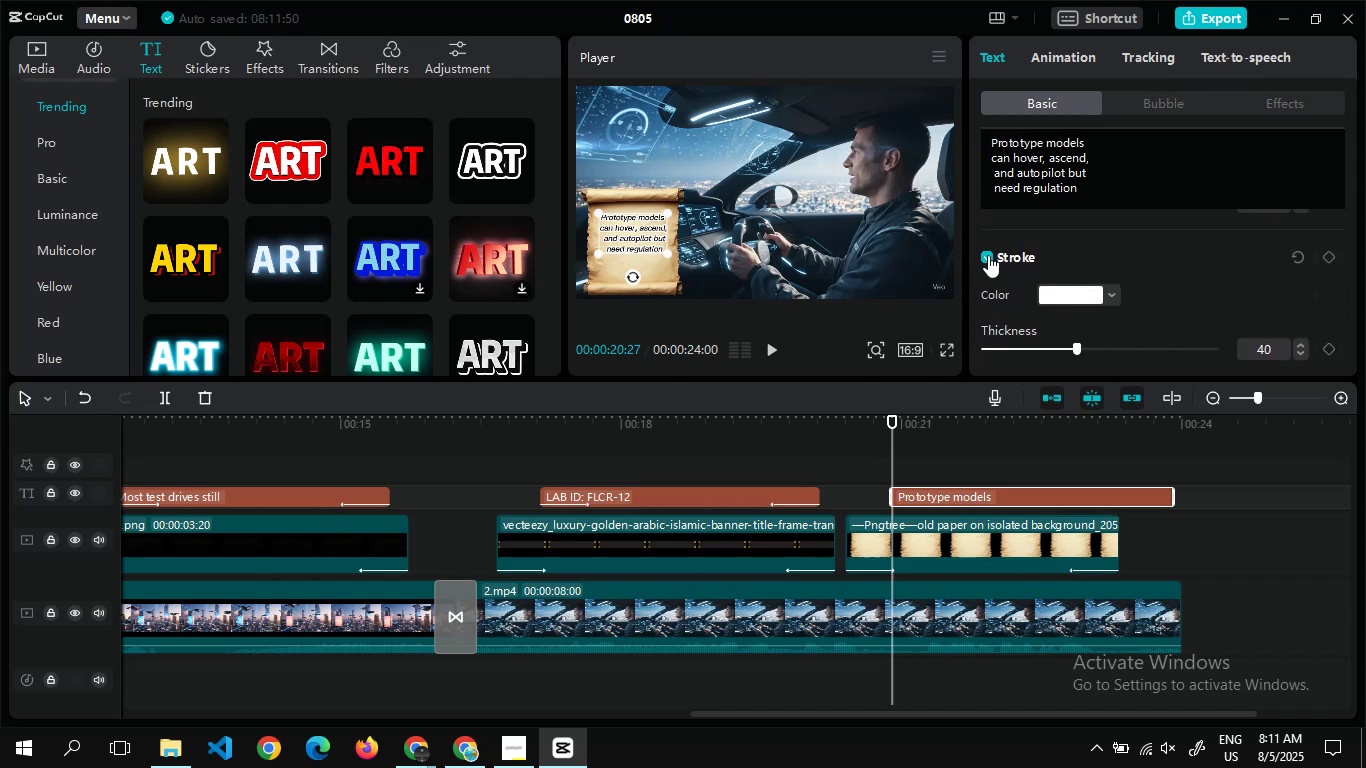 
left_click([988, 255])
 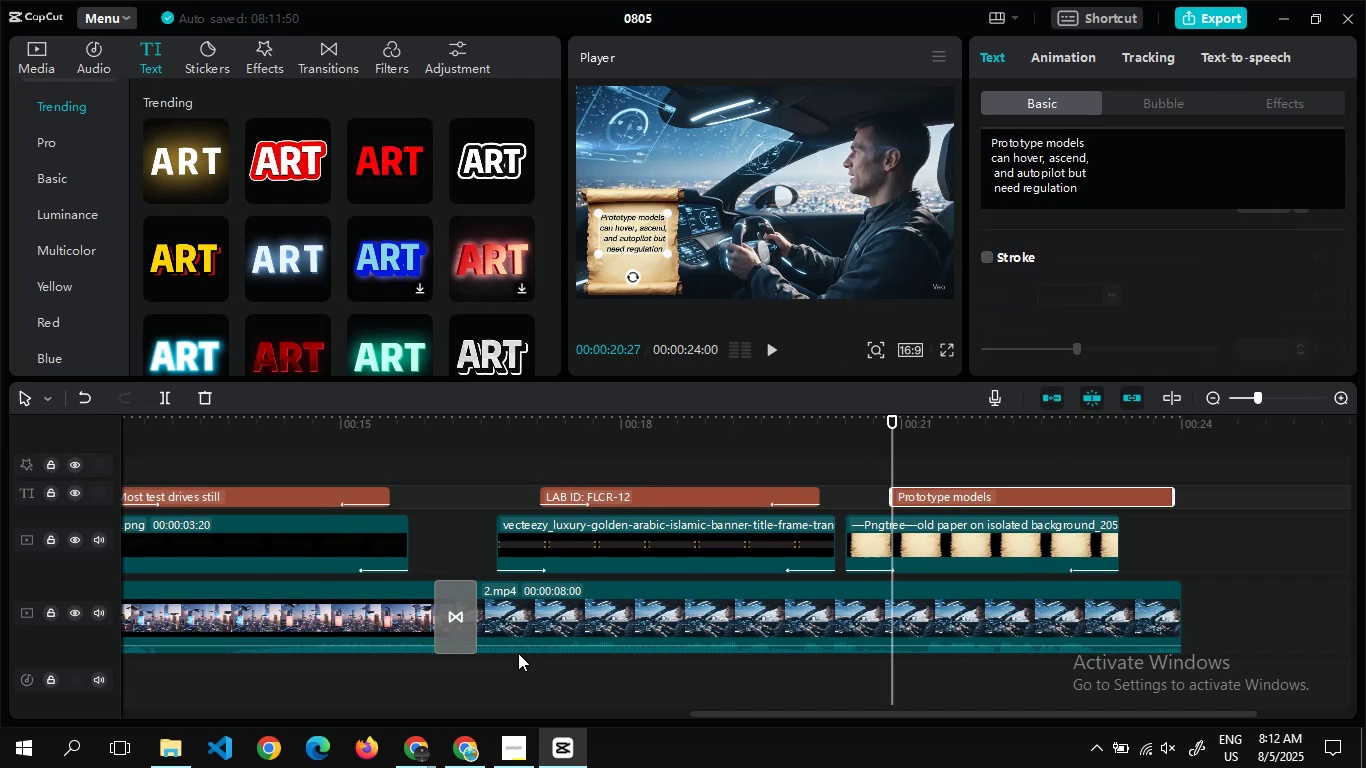 
wait(6.55)
 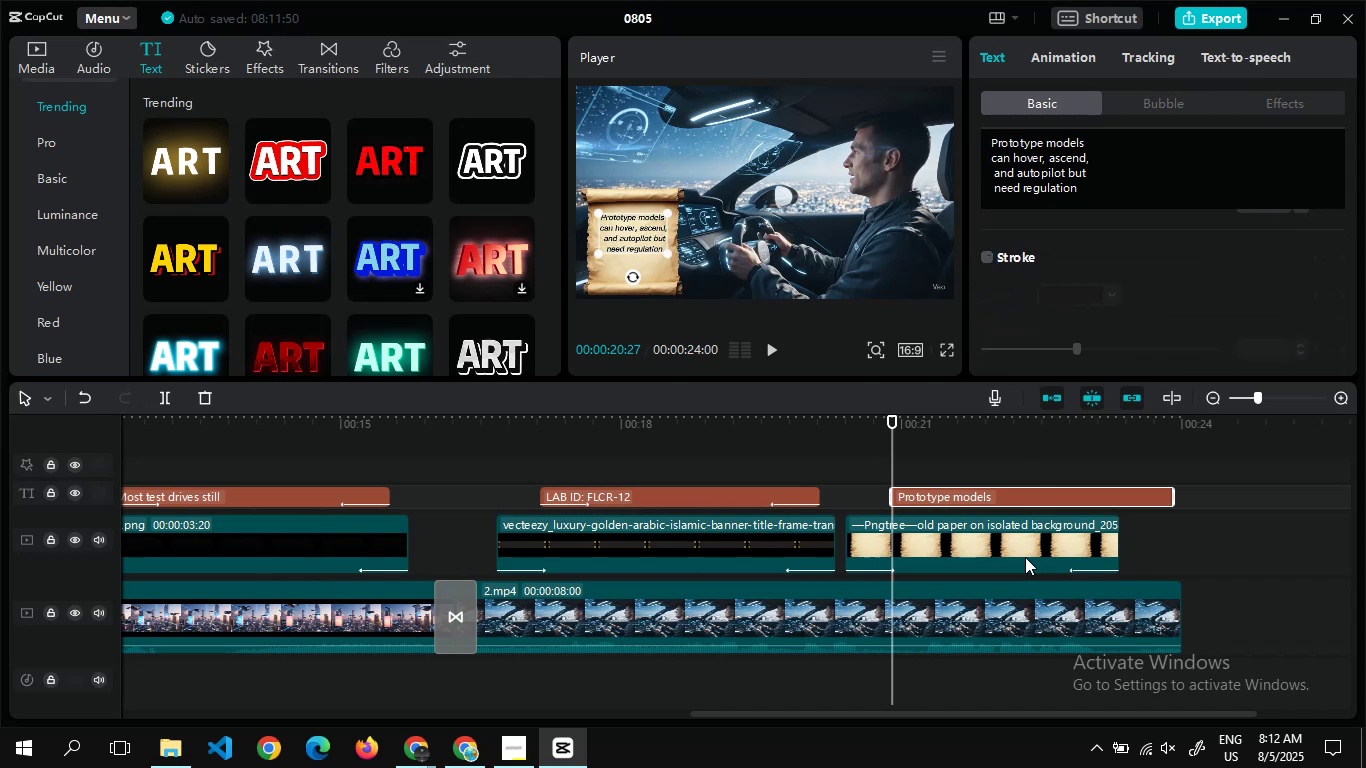 
left_click_drag(start_coordinate=[880, 424], to_coordinate=[1185, 243])
 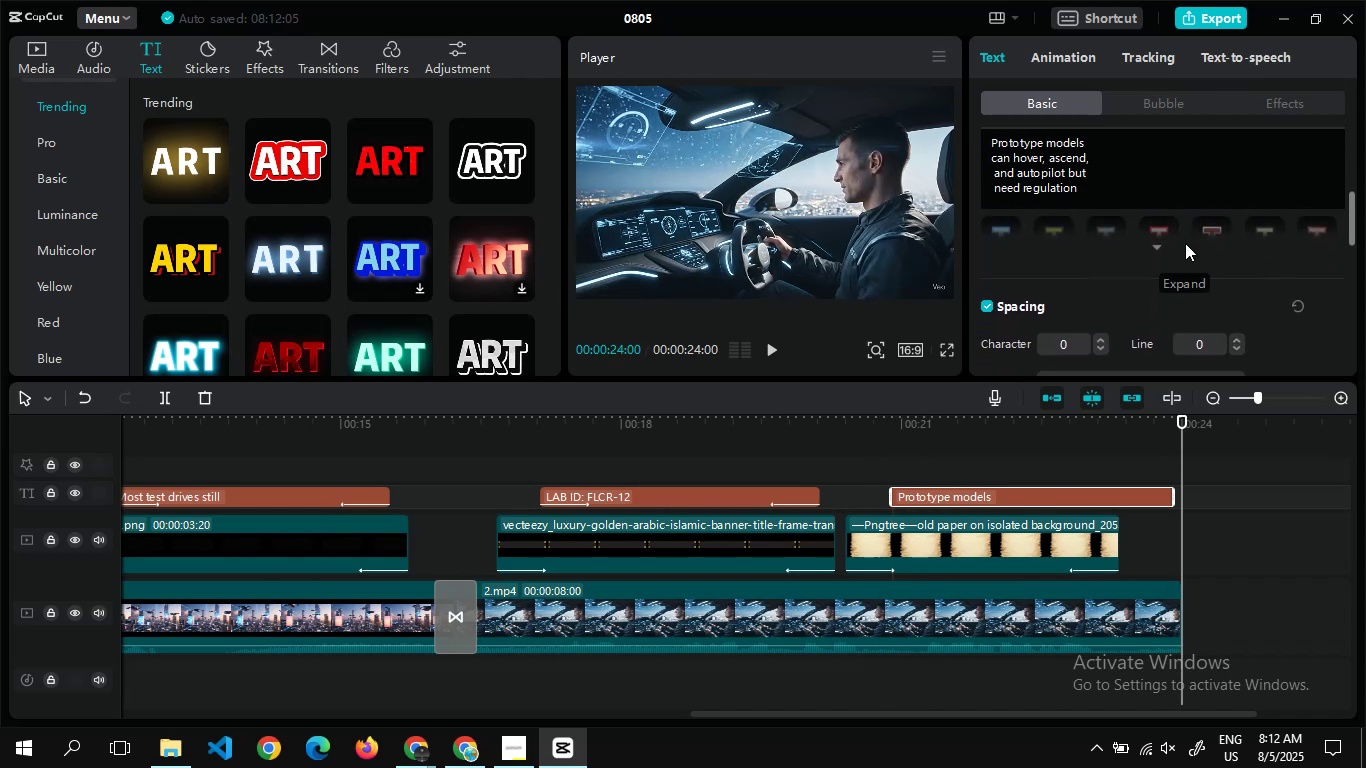 
wait(6.75)
 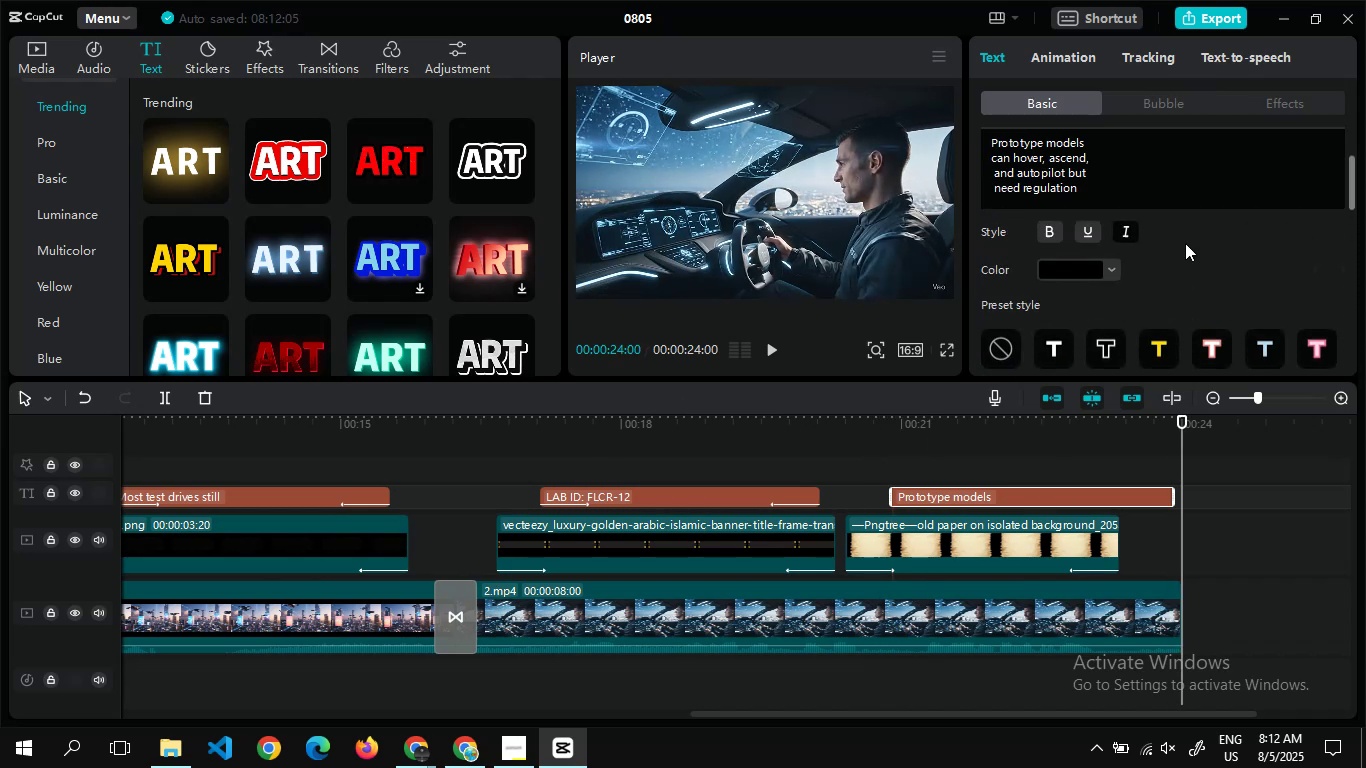 
double_click([1235, 335])
 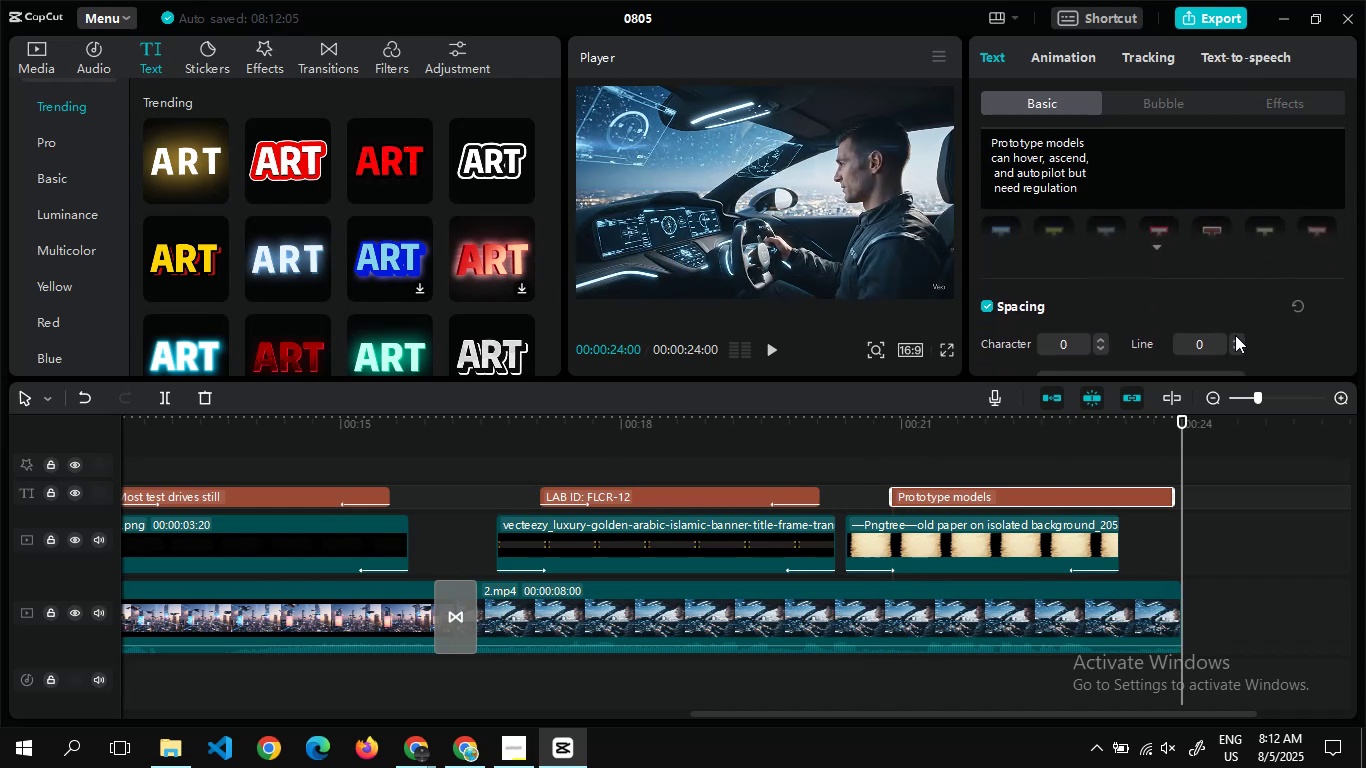 
triple_click([1235, 335])
 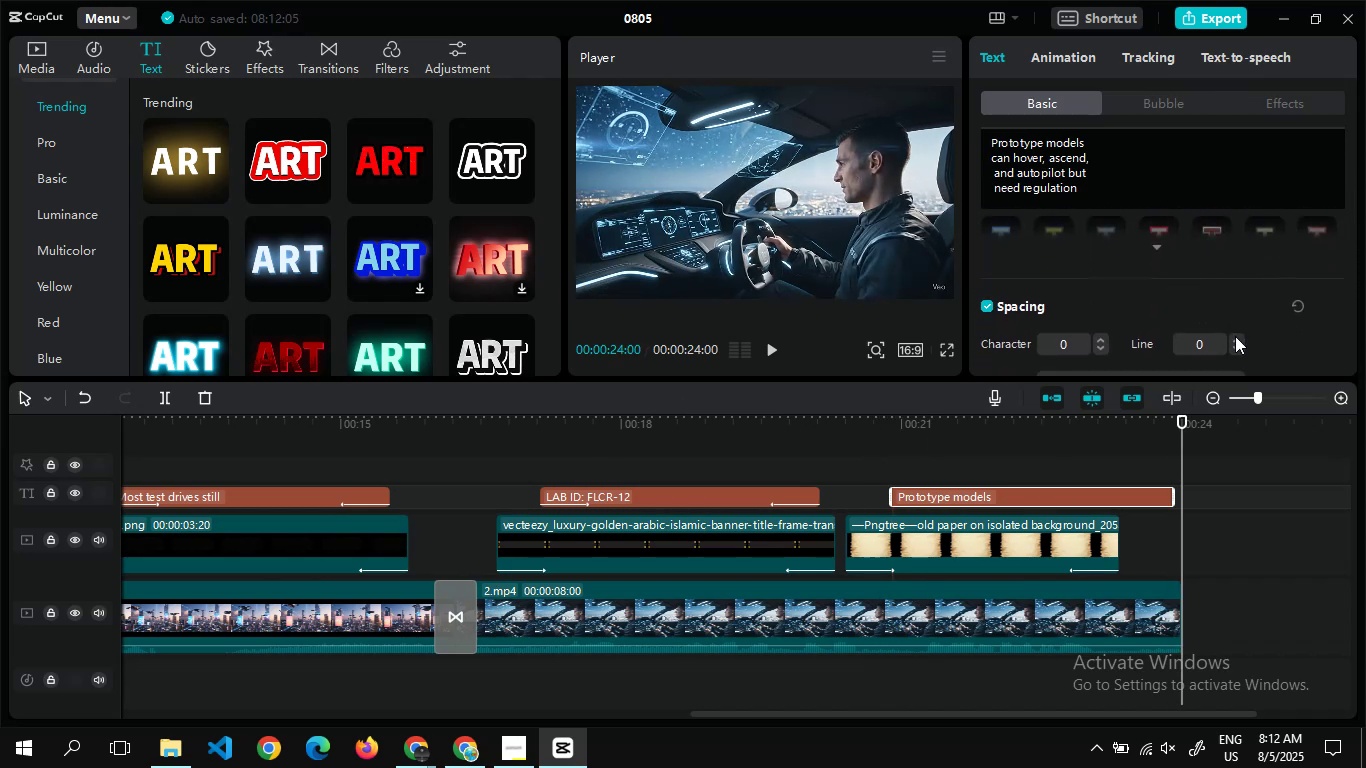 
left_click([1235, 336])
 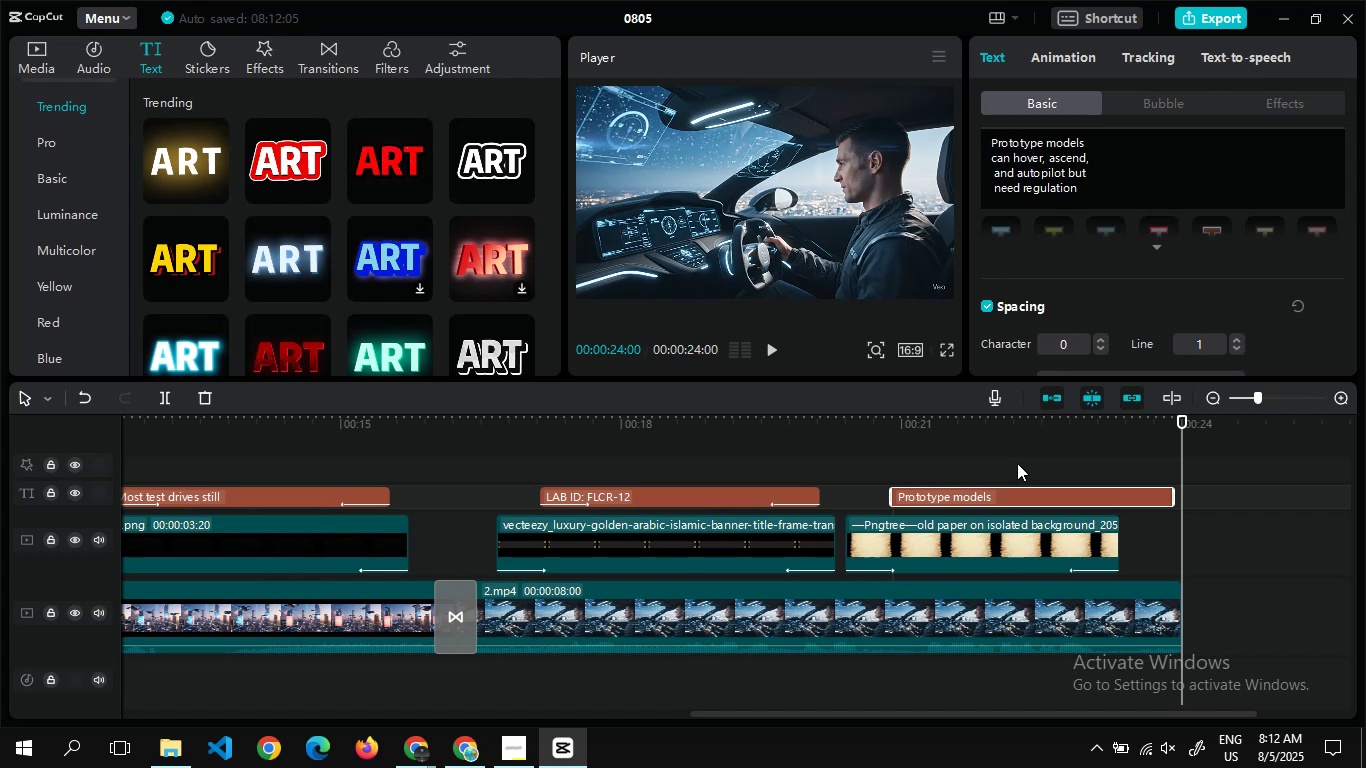 
double_click([1017, 463])
 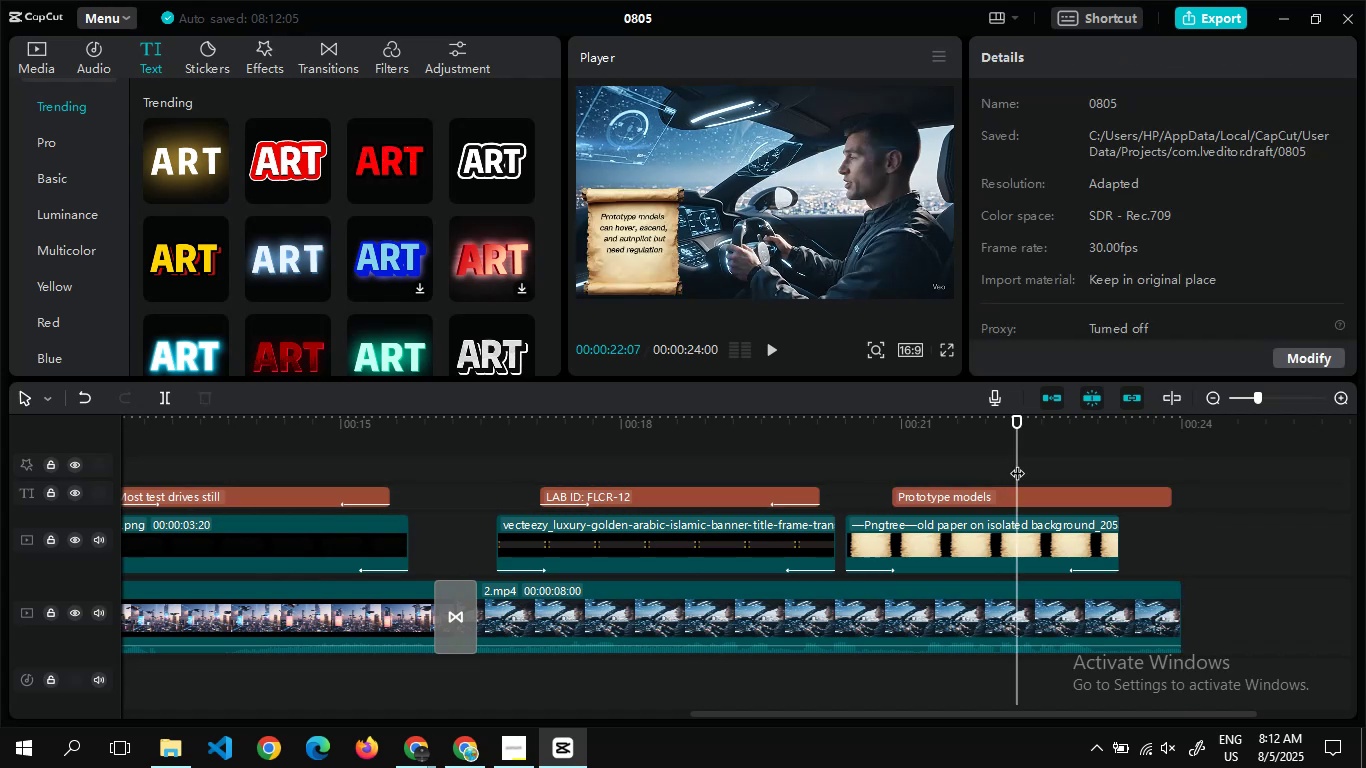 
triple_click([1017, 463])
 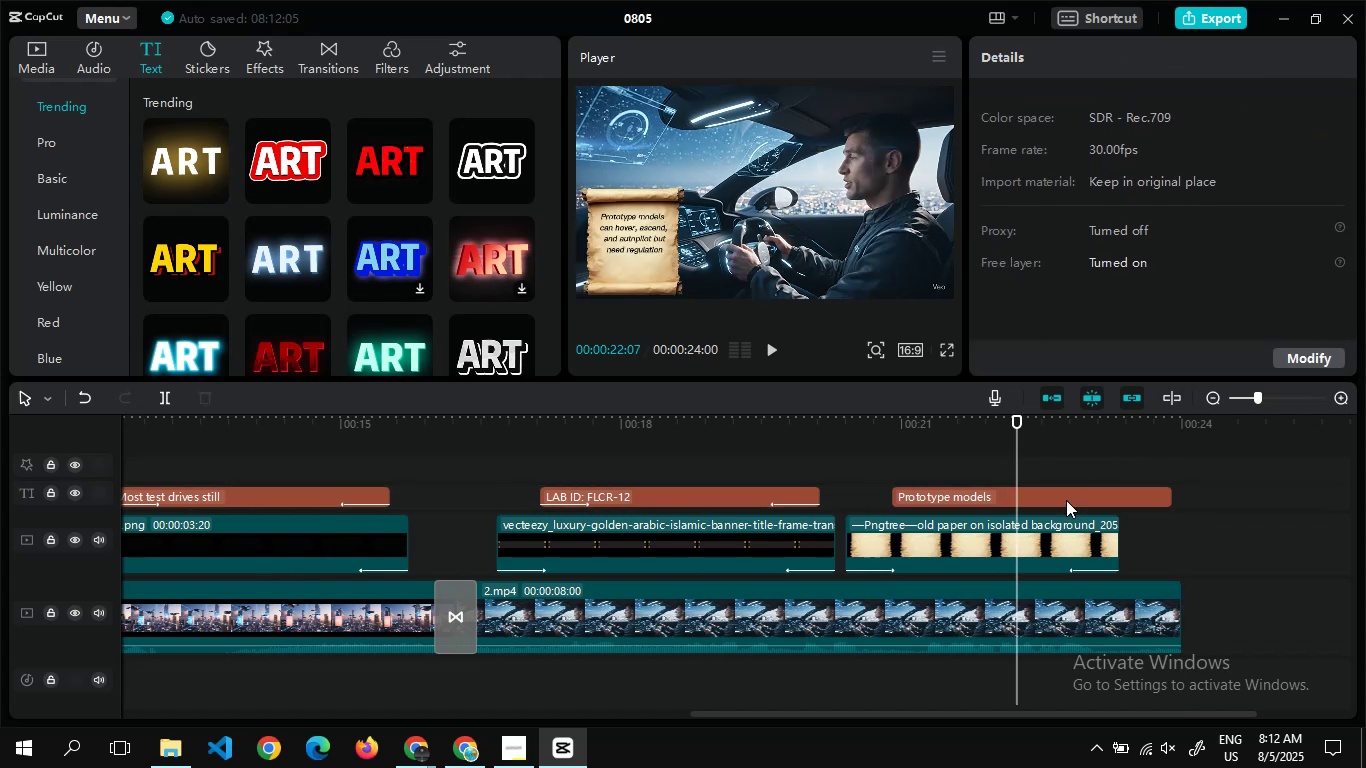 
double_click([1053, 498])
 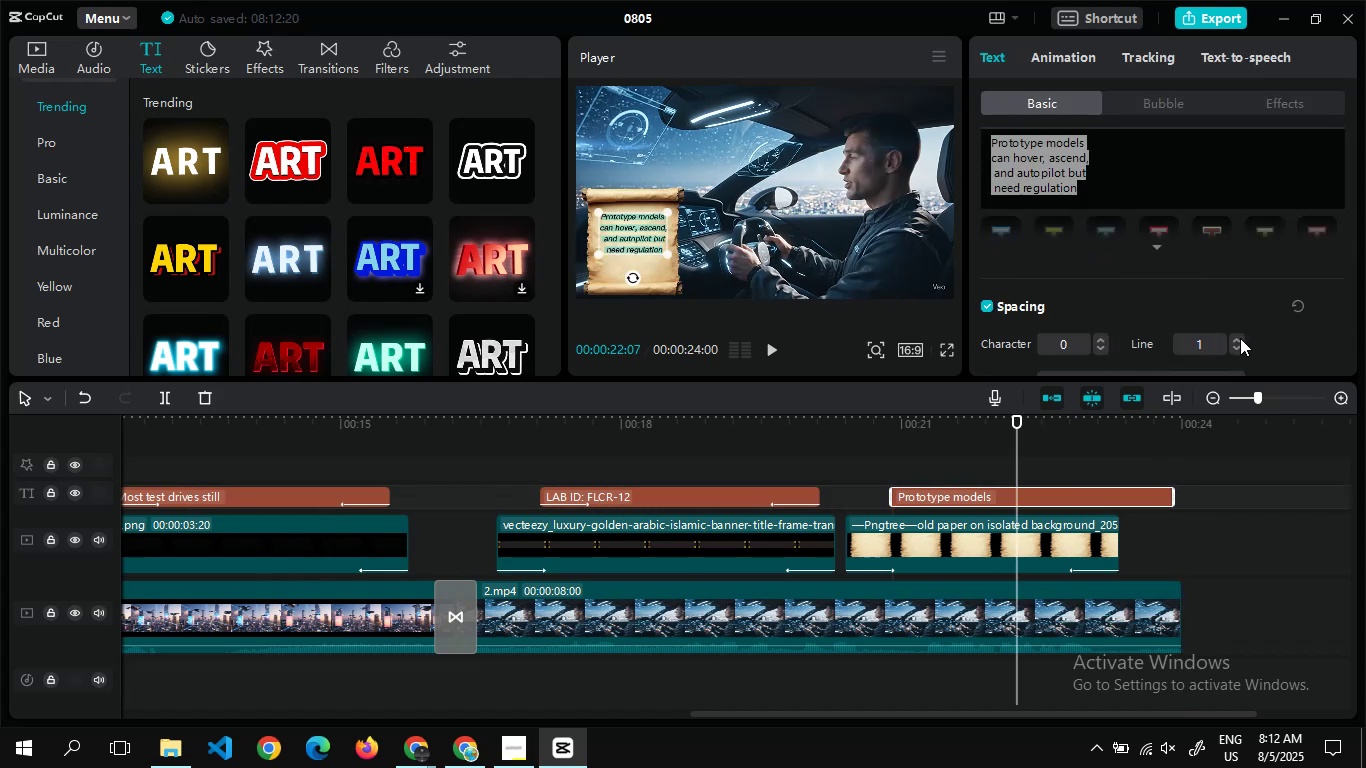 
double_click([1237, 340])
 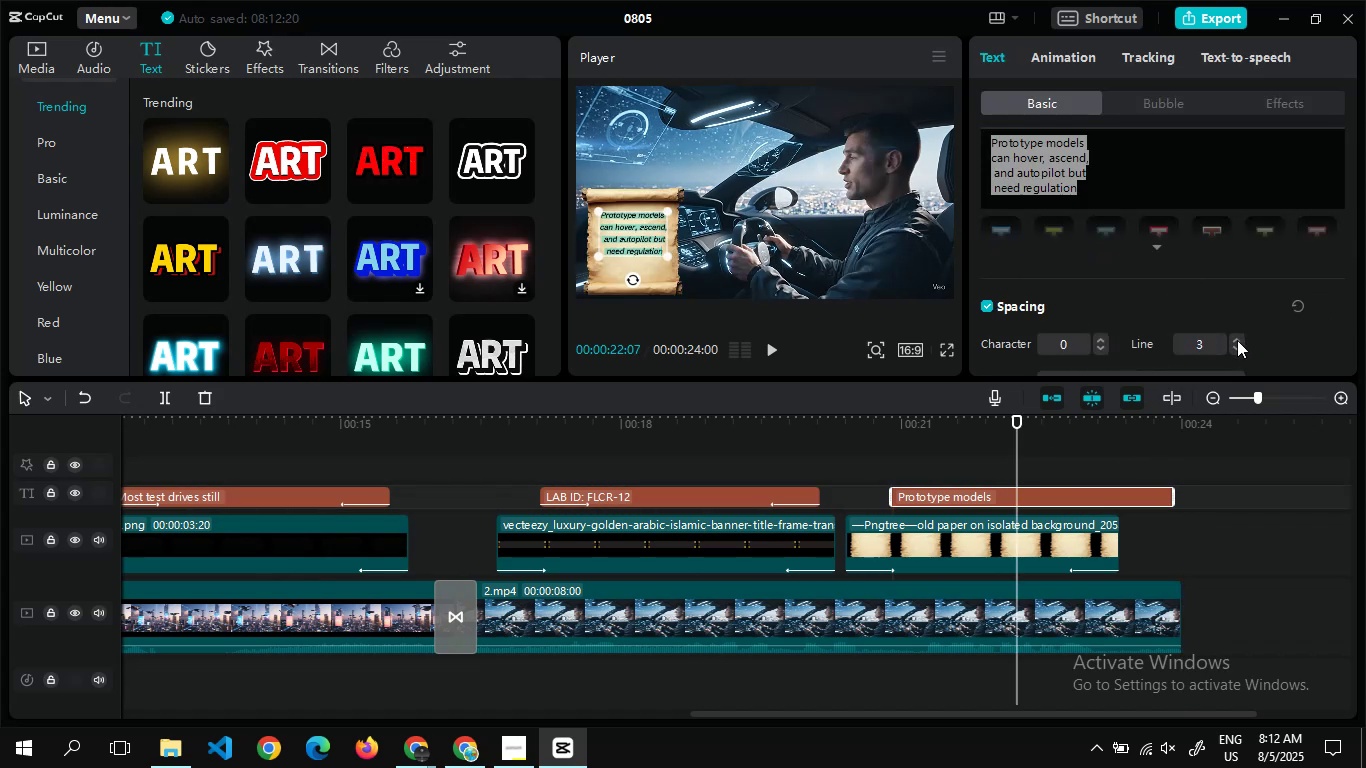 
triple_click([1237, 340])
 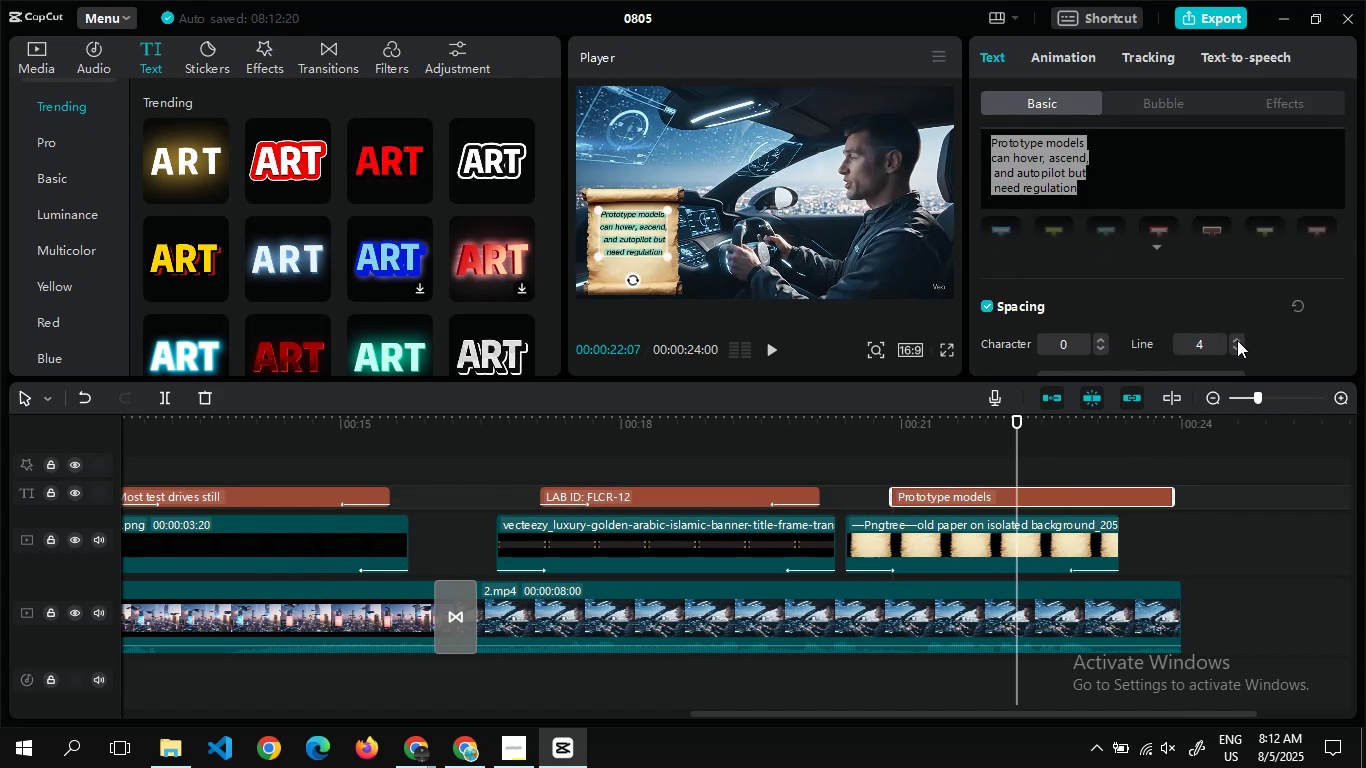 
triple_click([1237, 340])
 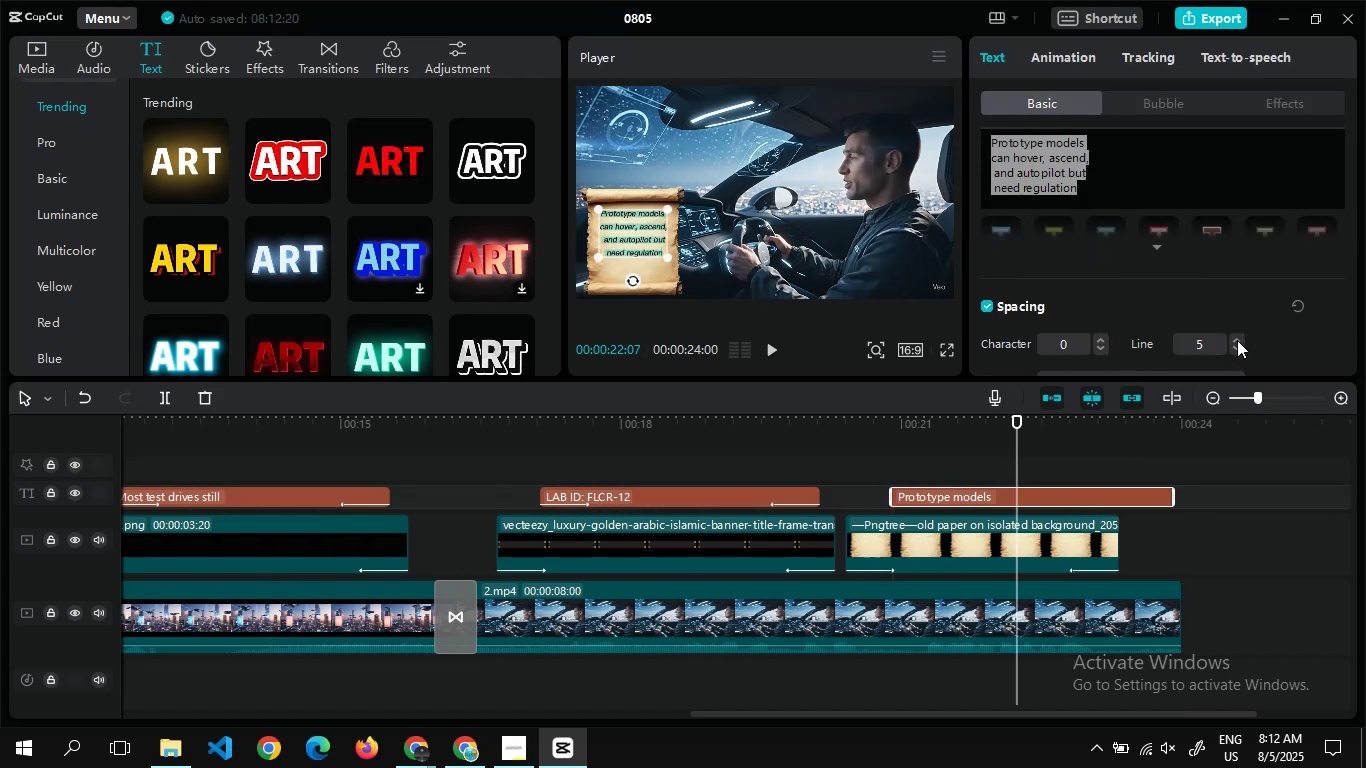 
triple_click([1237, 340])
 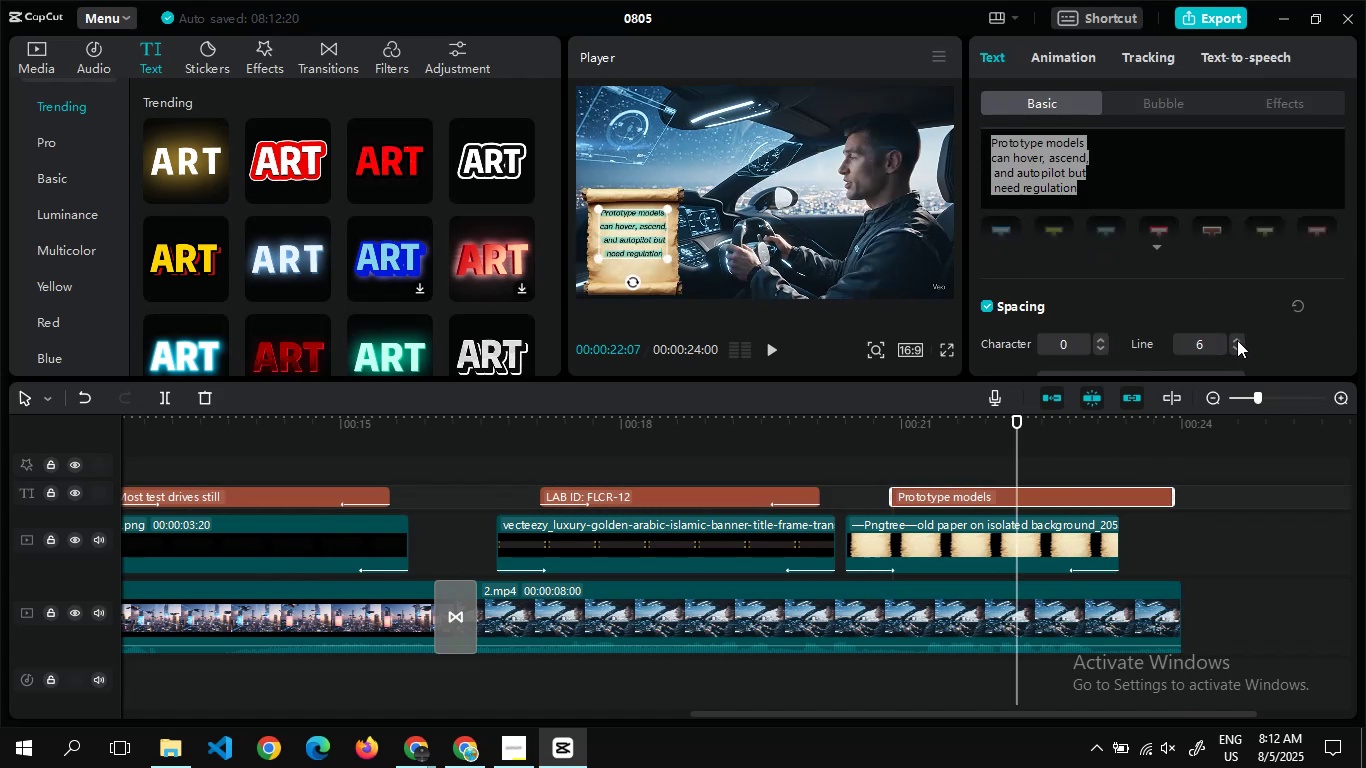 
triple_click([1237, 340])
 